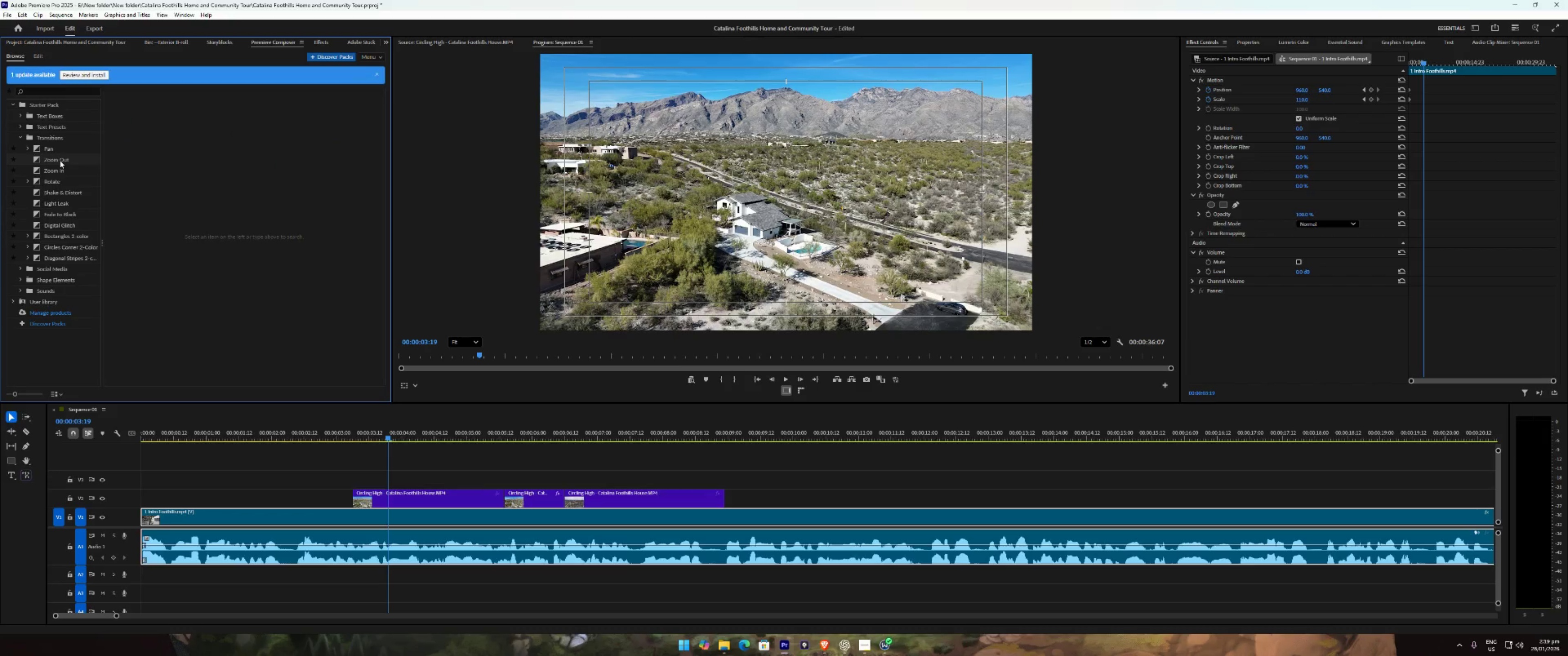 
left_click([60, 160])
 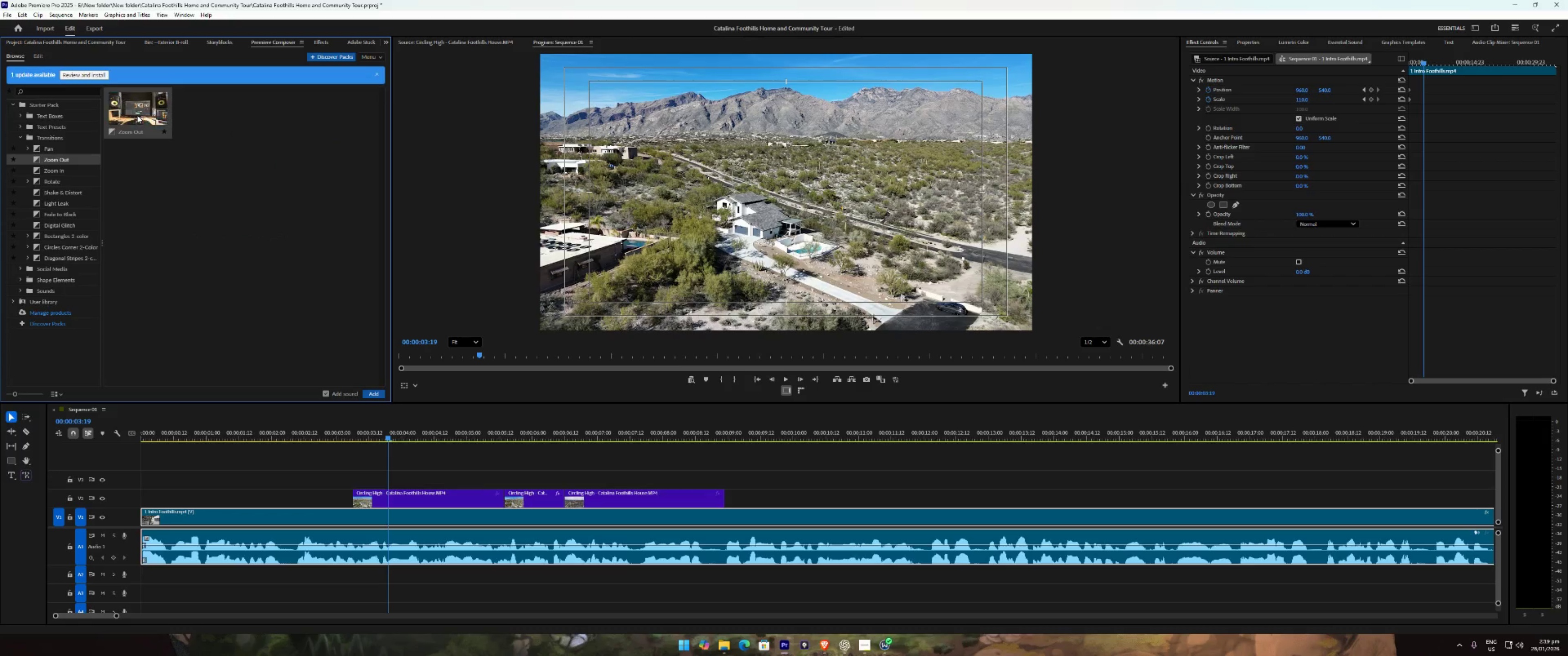 
left_click([64, 172])
 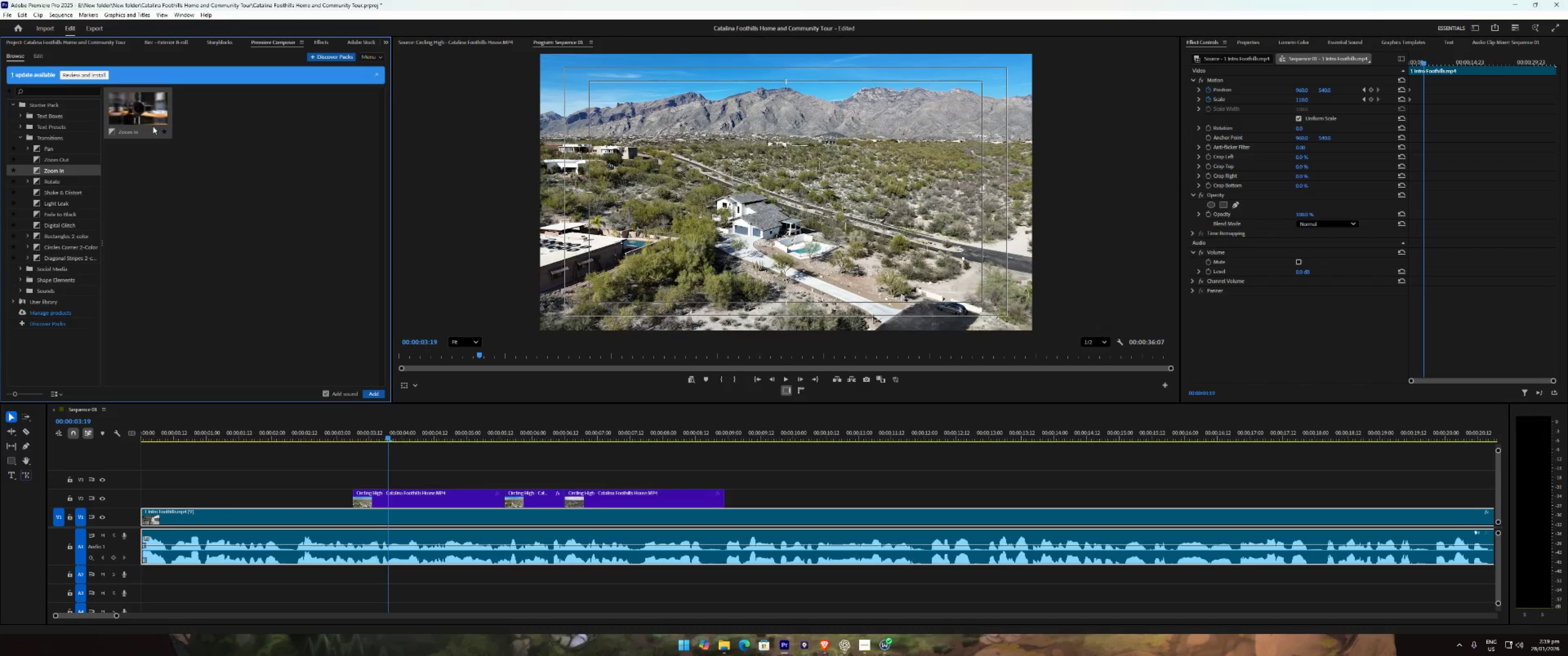 
left_click_drag(start_coordinate=[135, 113], to_coordinate=[361, 481])
 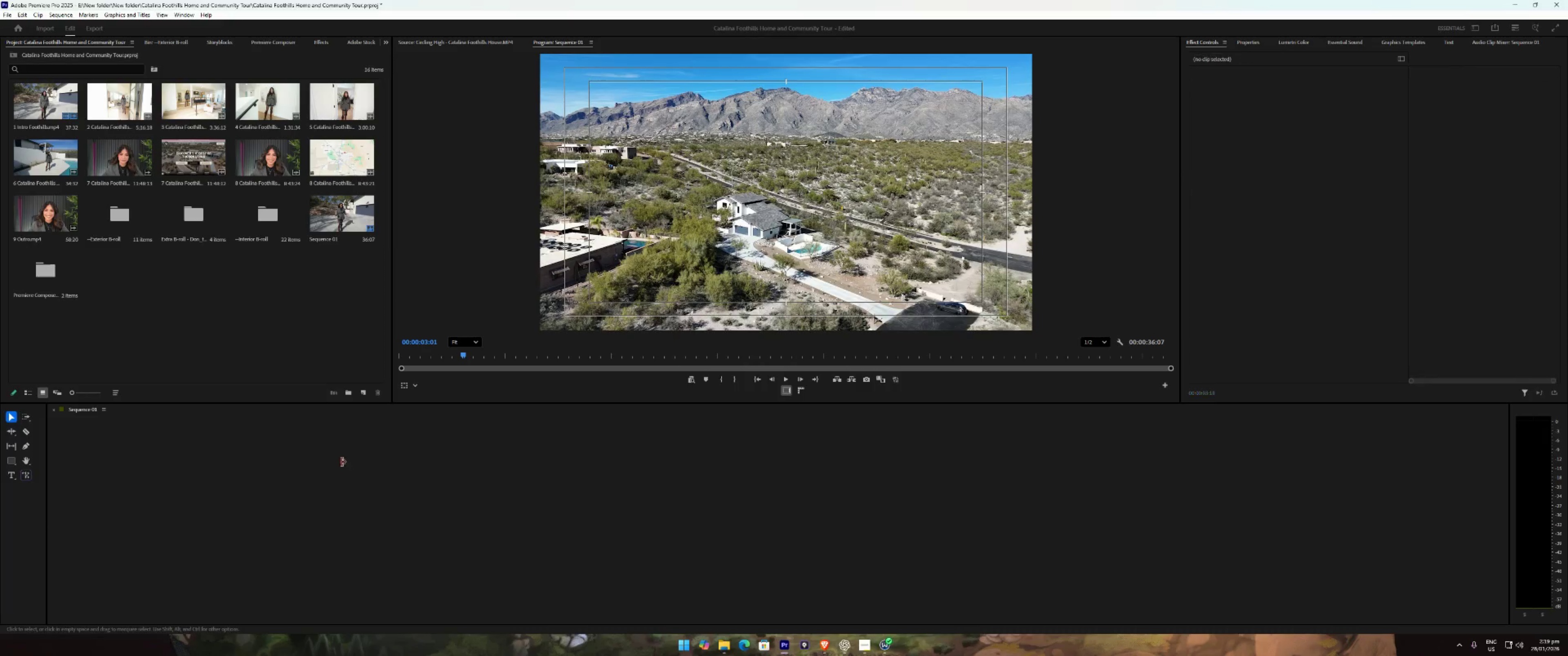 
left_click_drag(start_coordinate=[317, 425], to_coordinate=[55, 445])
 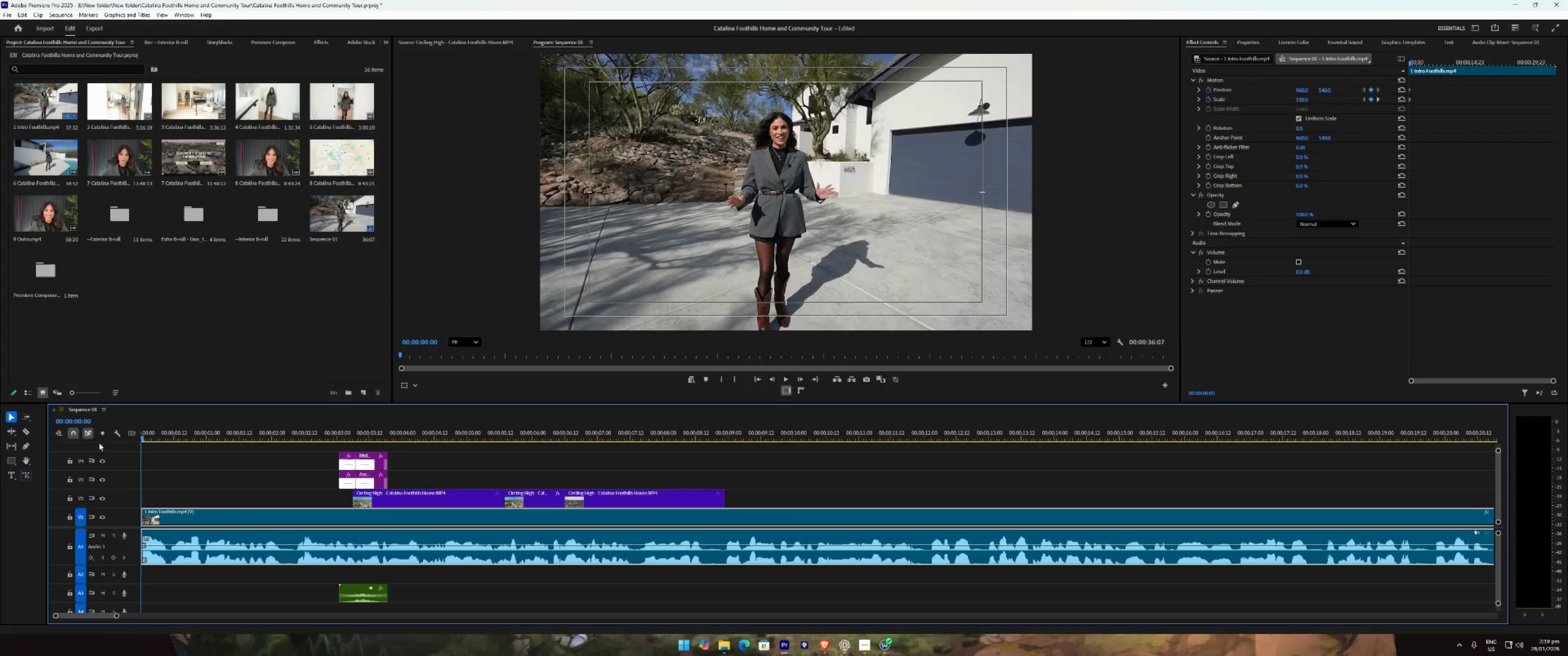 
key(Space)
 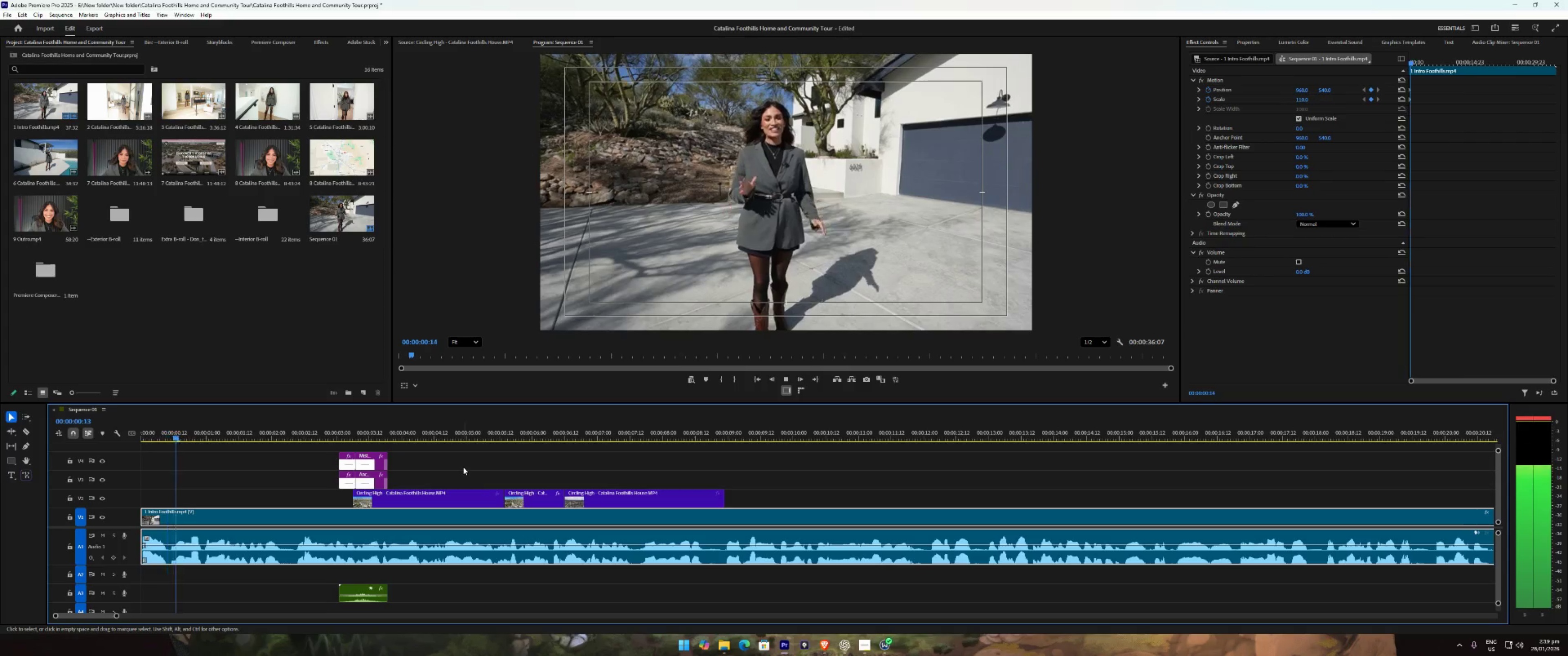 
key(Space)
 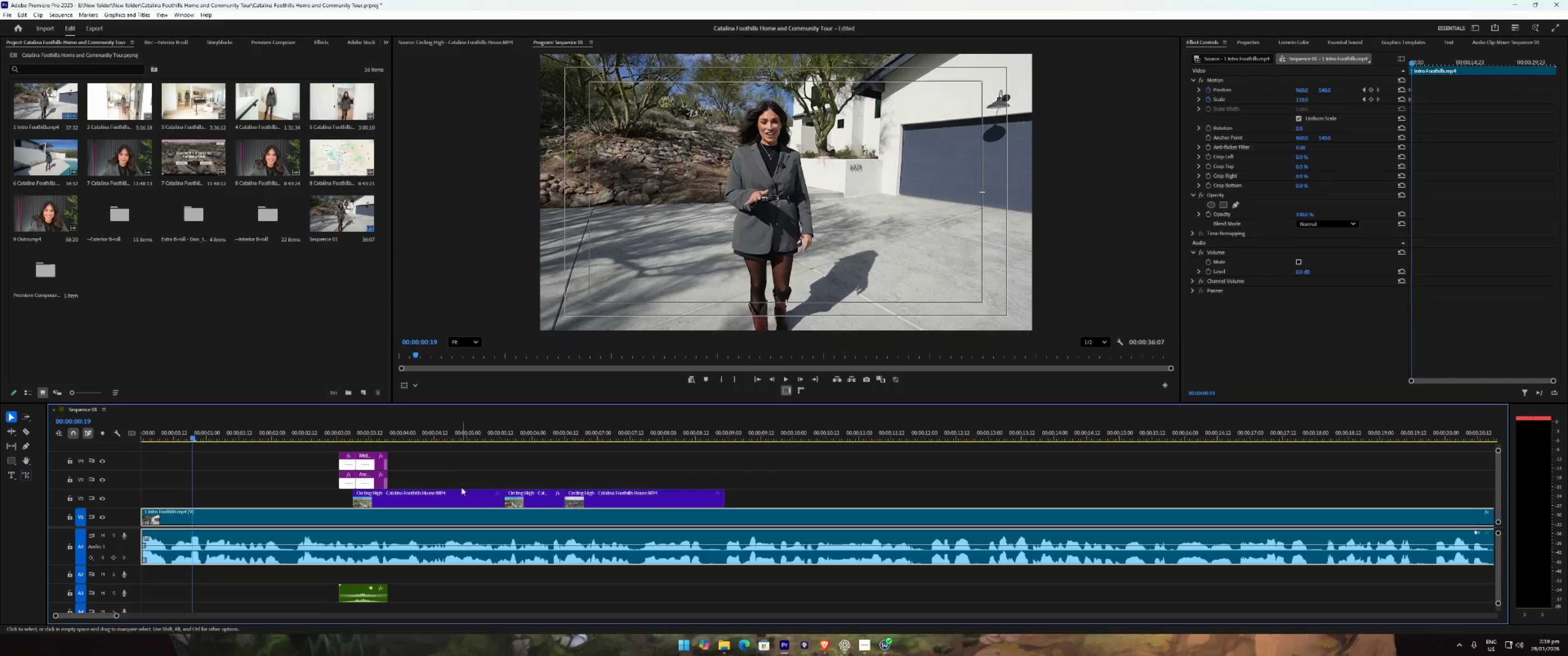 
left_click([458, 451])
 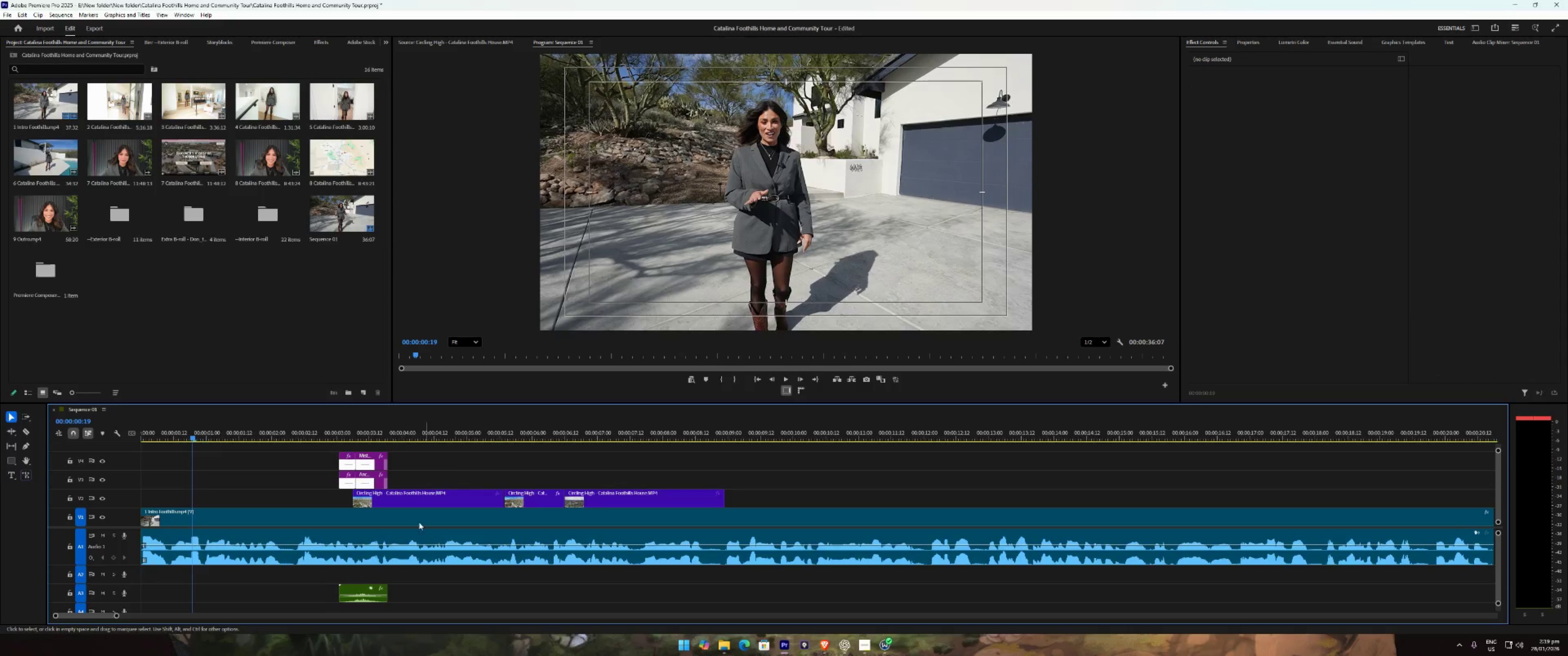 
hold_key(key=AltLeft, duration=0.68)
 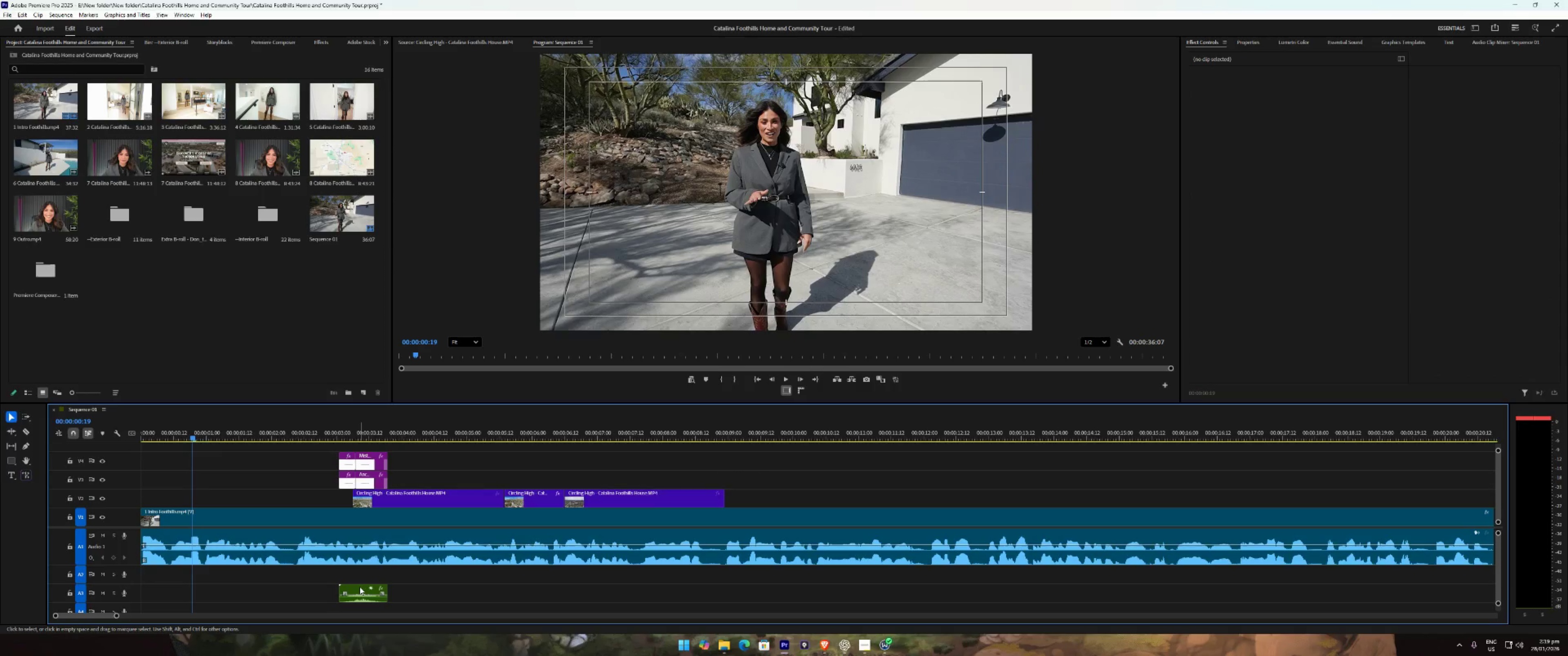 
key(Alt+AltLeft)
 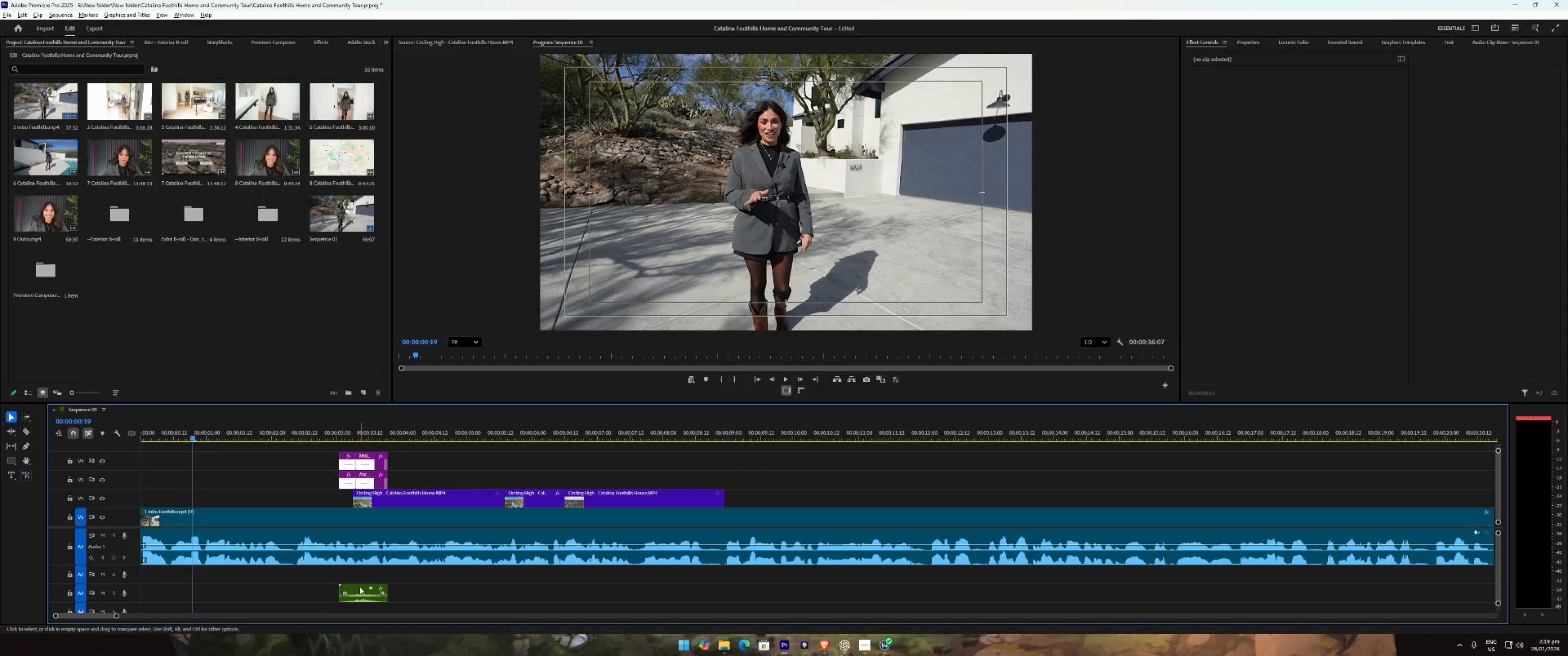 
hold_key(key=AltLeft, duration=0.34)
 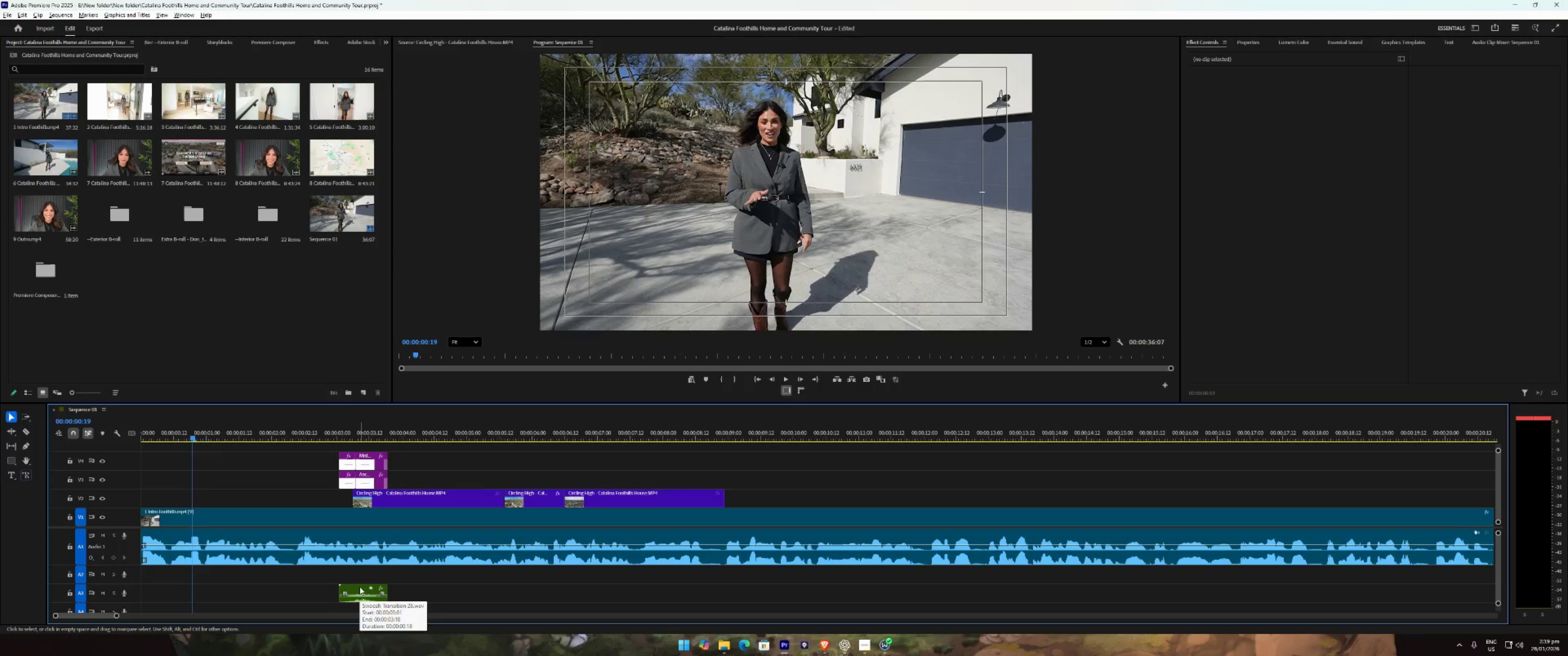 
hold_key(key=AltLeft, duration=1.5)
left_click_drag(start_coordinate=[360, 587], to_coordinate=[146, 594])
 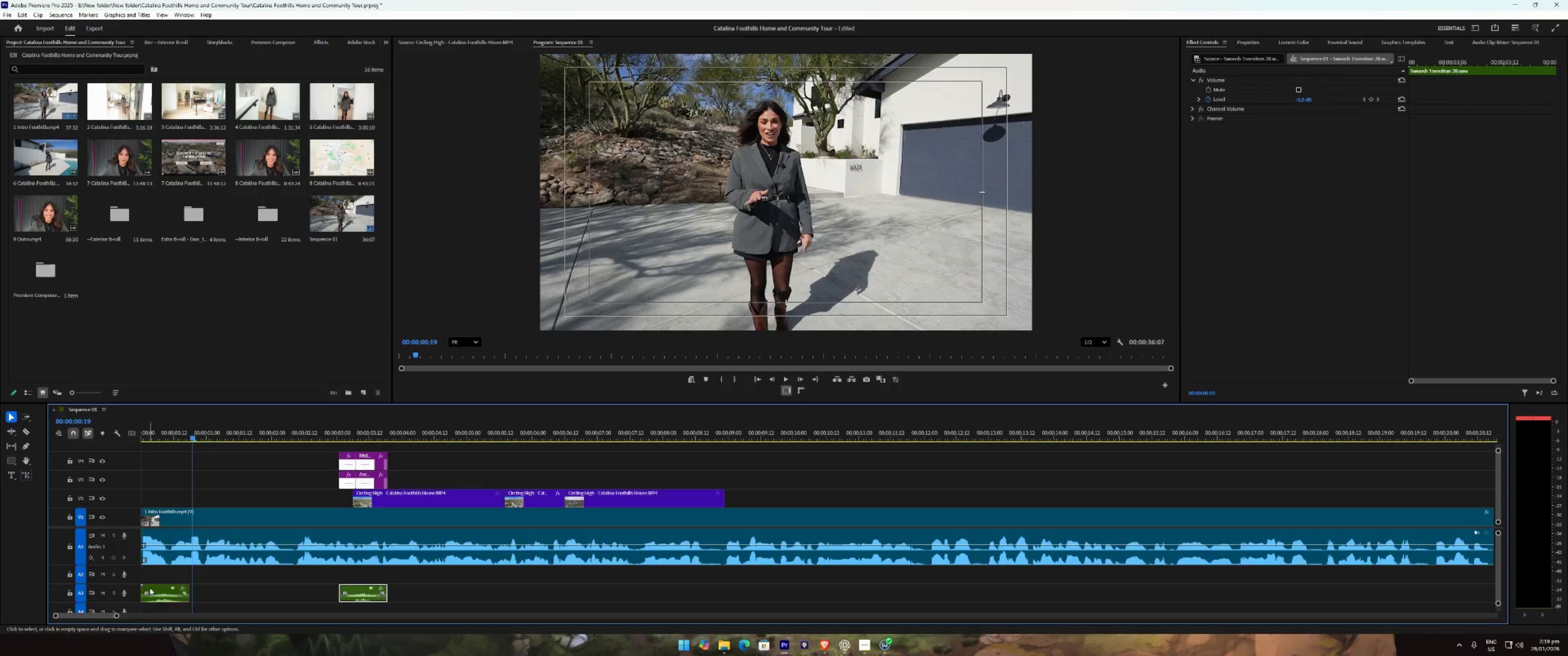 
key(Alt+AltLeft)
 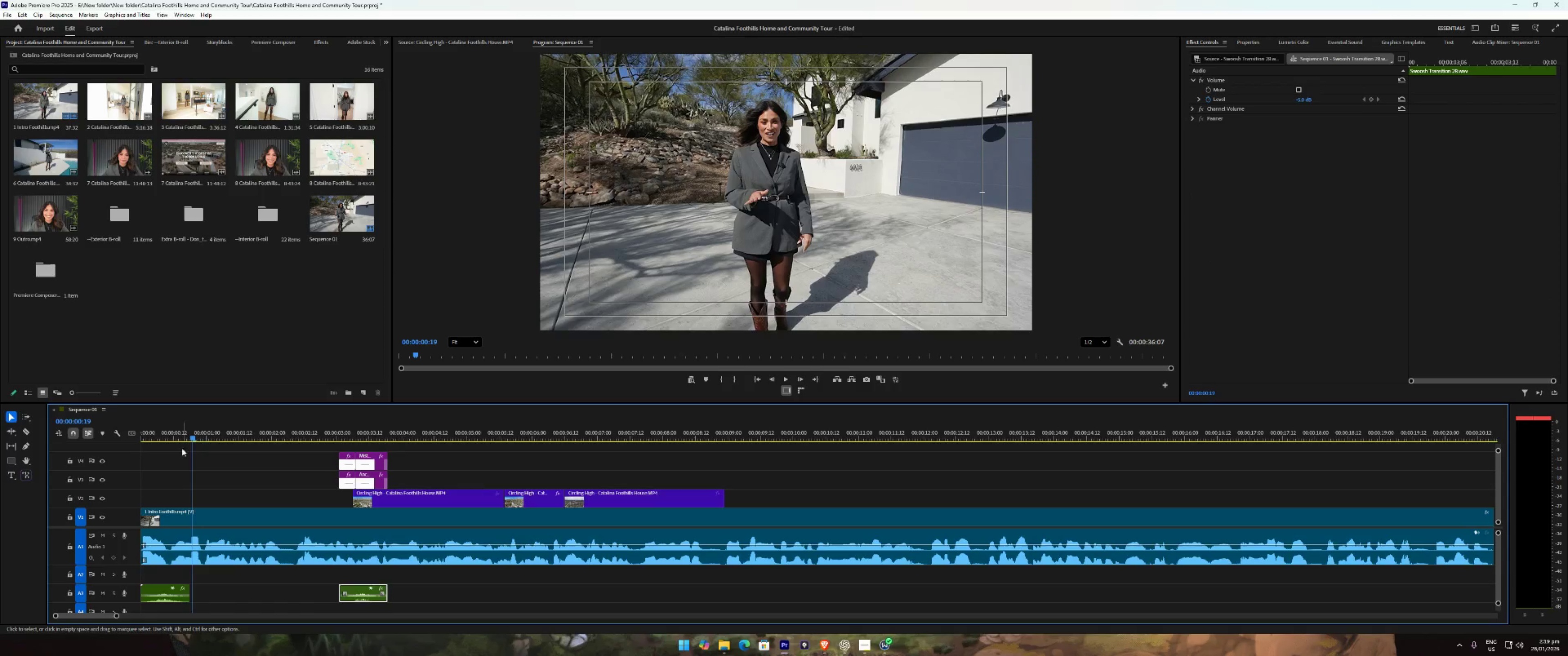 
left_click_drag(start_coordinate=[174, 427], to_coordinate=[46, 441])
 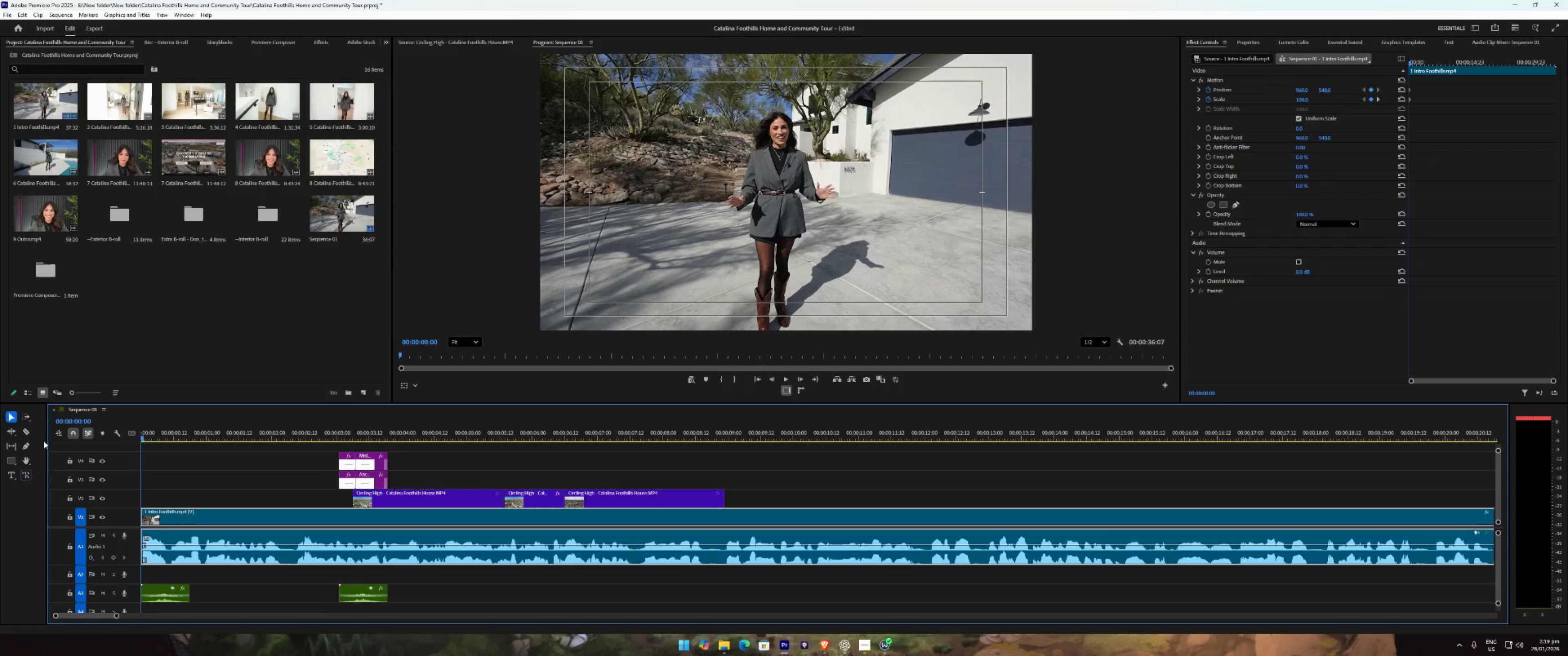 
key(Space)
 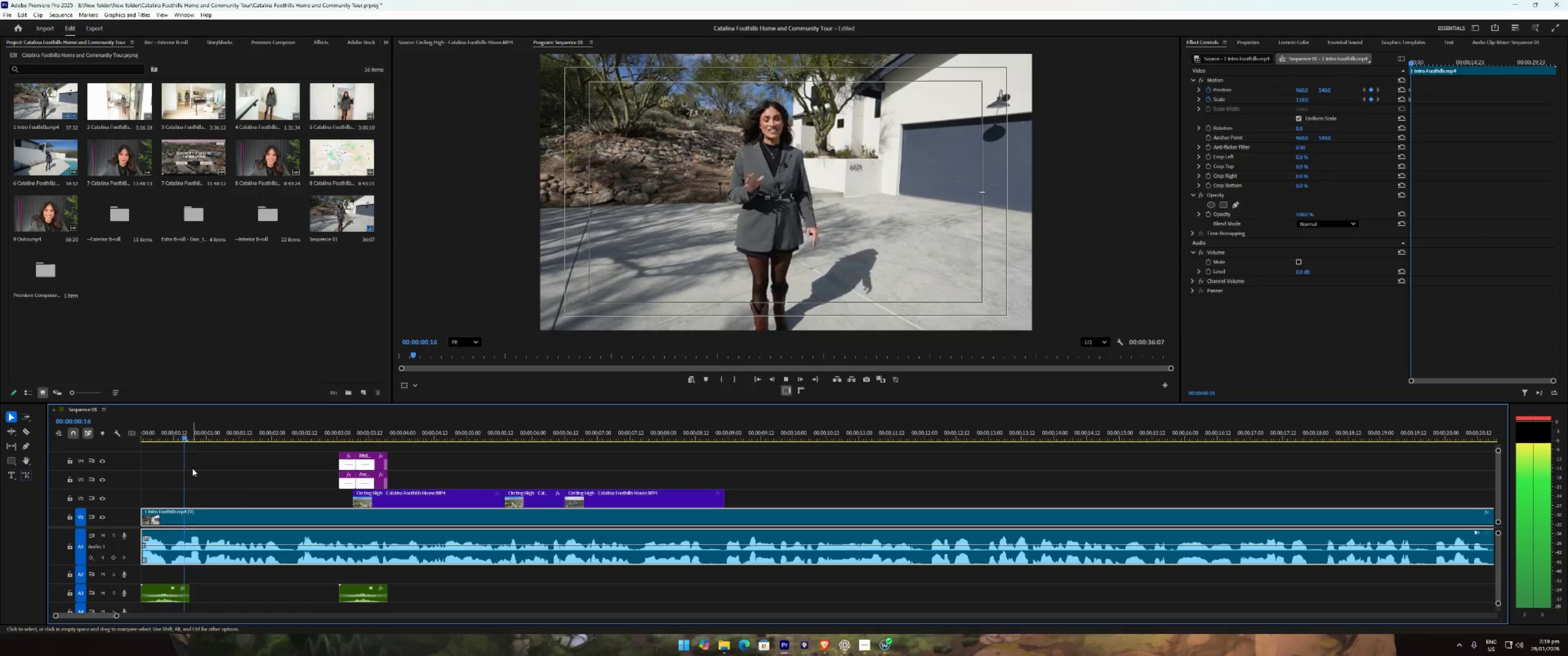 
key(1)
 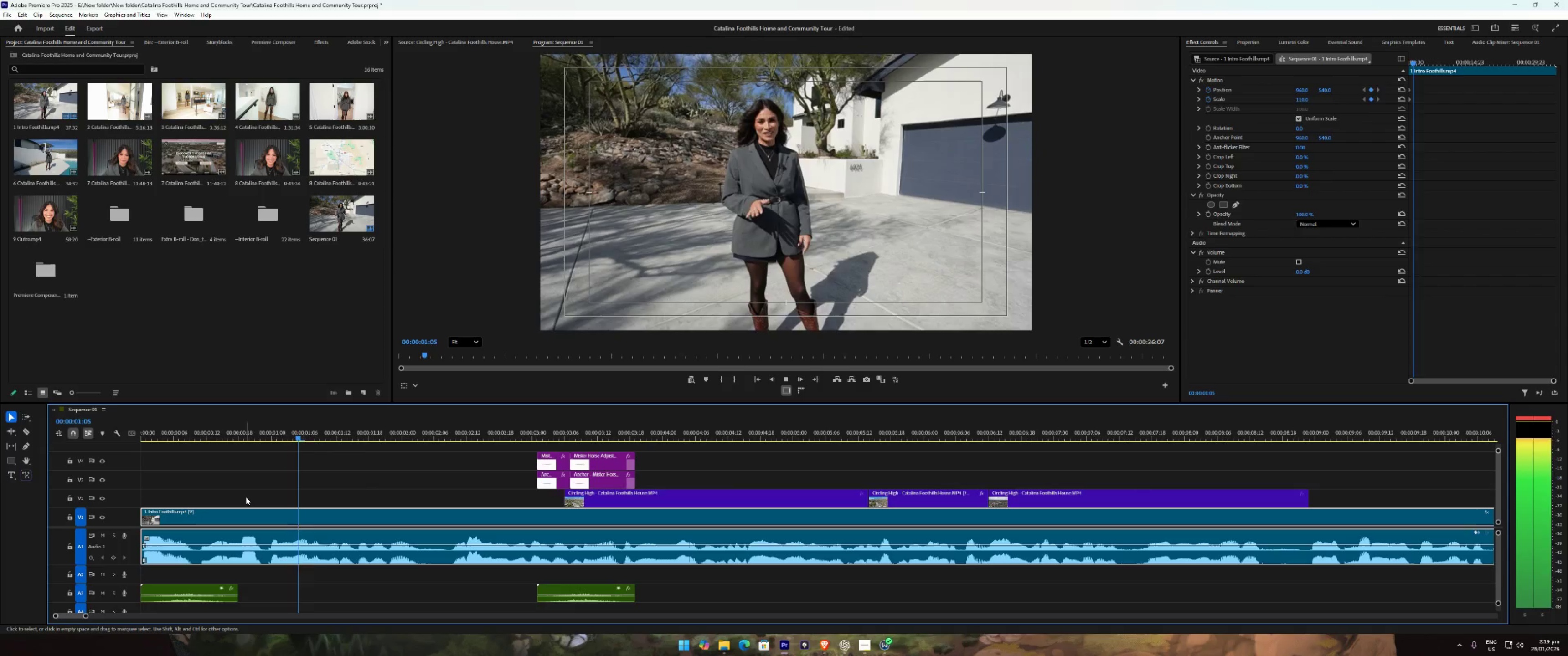 
key(Space)
 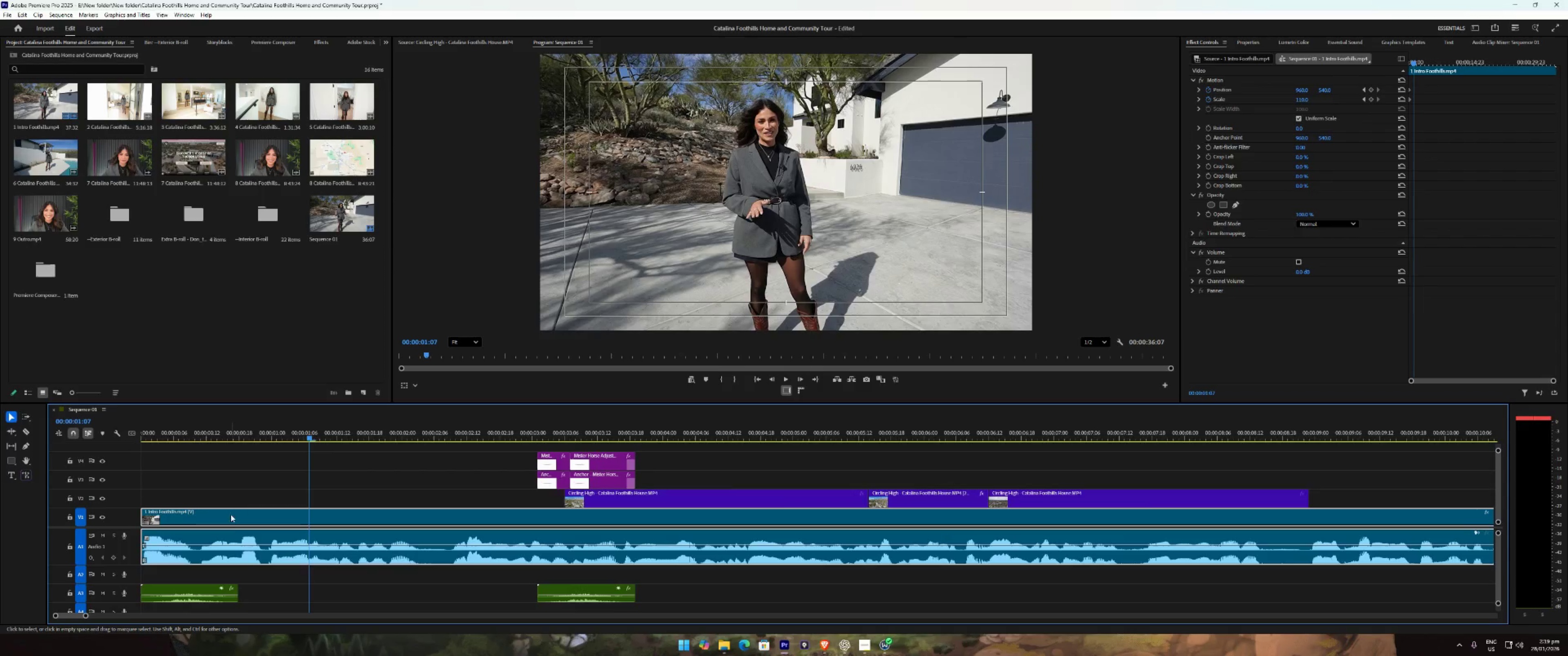 
key(A)
 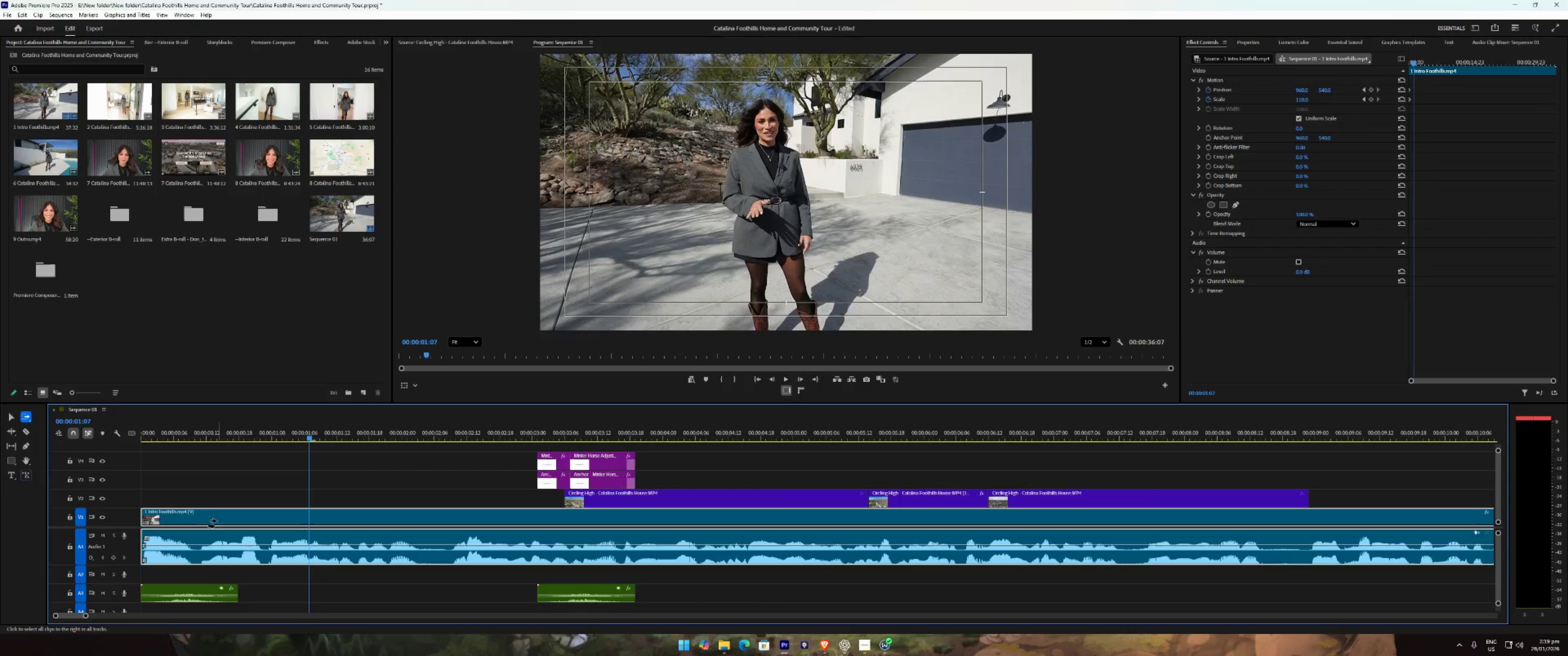 
left_click([208, 520])
 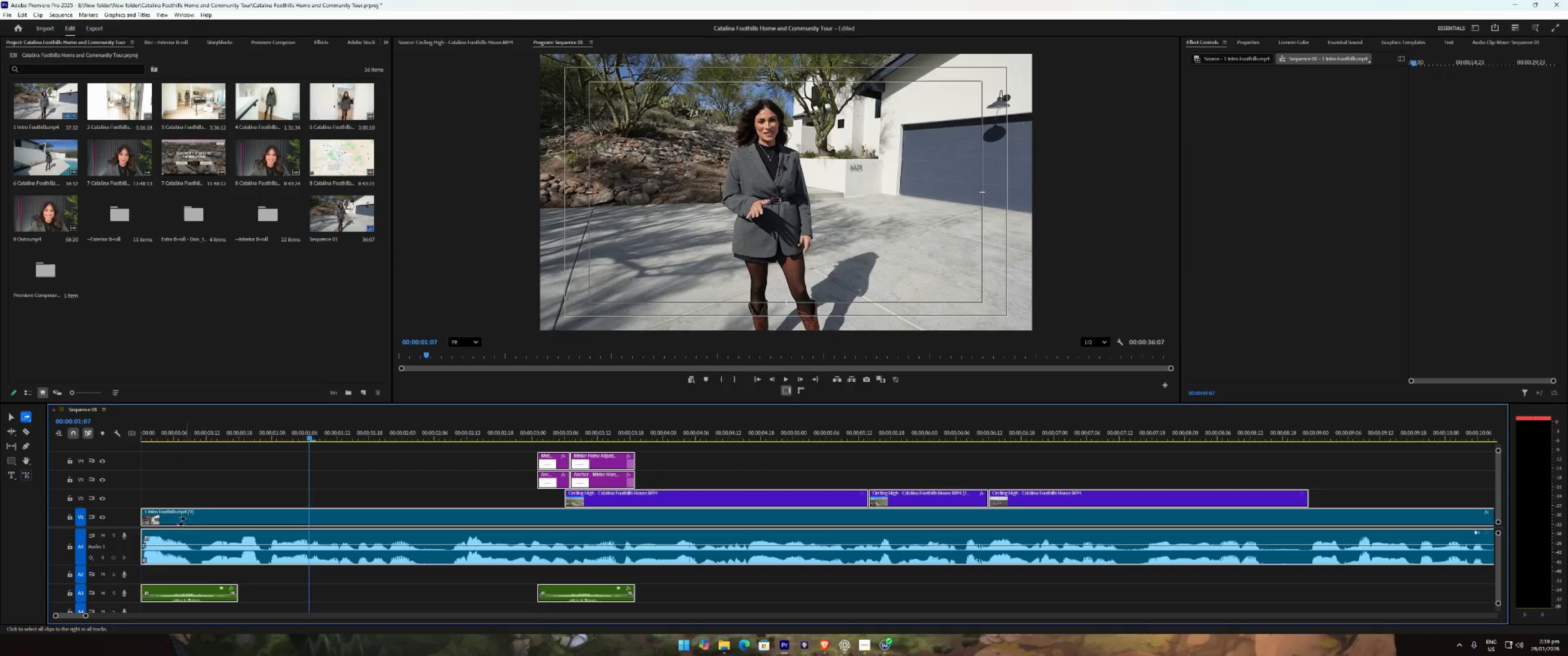 
left_click_drag(start_coordinate=[189, 518], to_coordinate=[200, 518])
 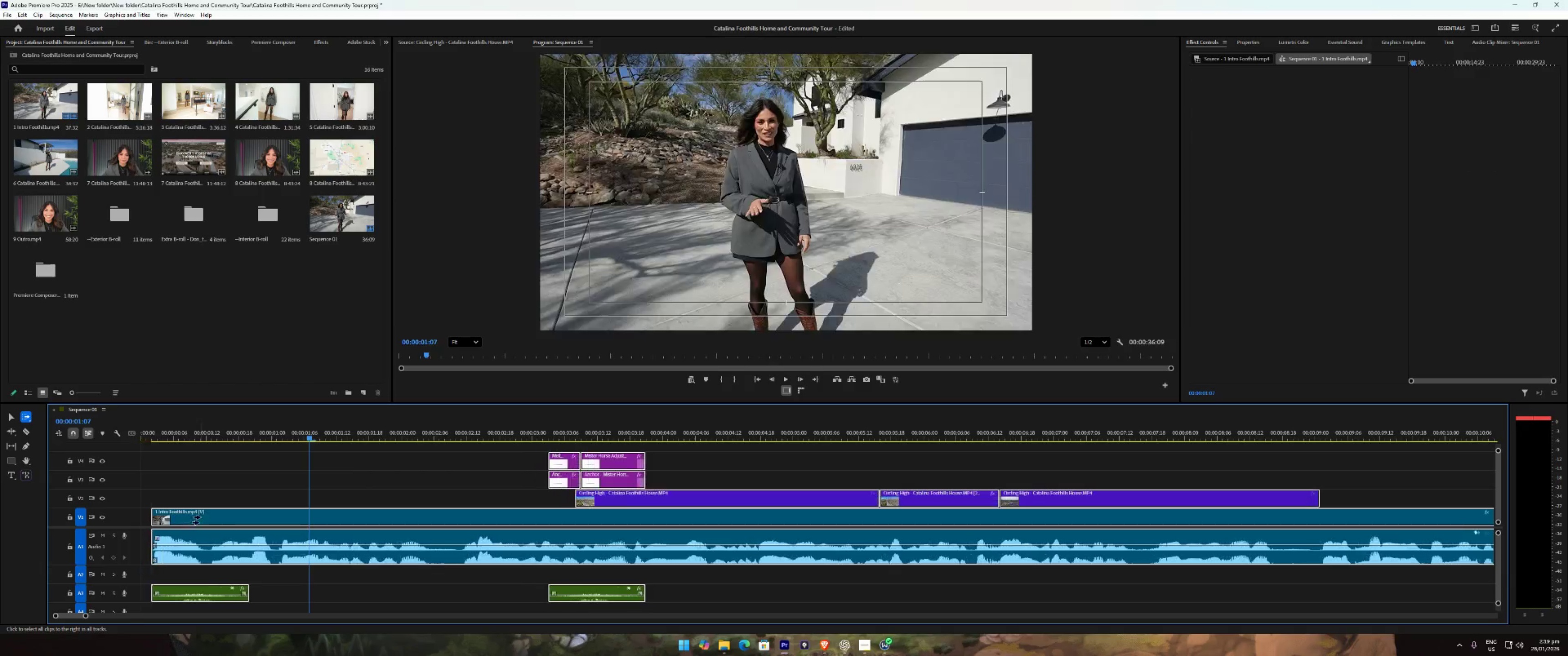 
key(W)
 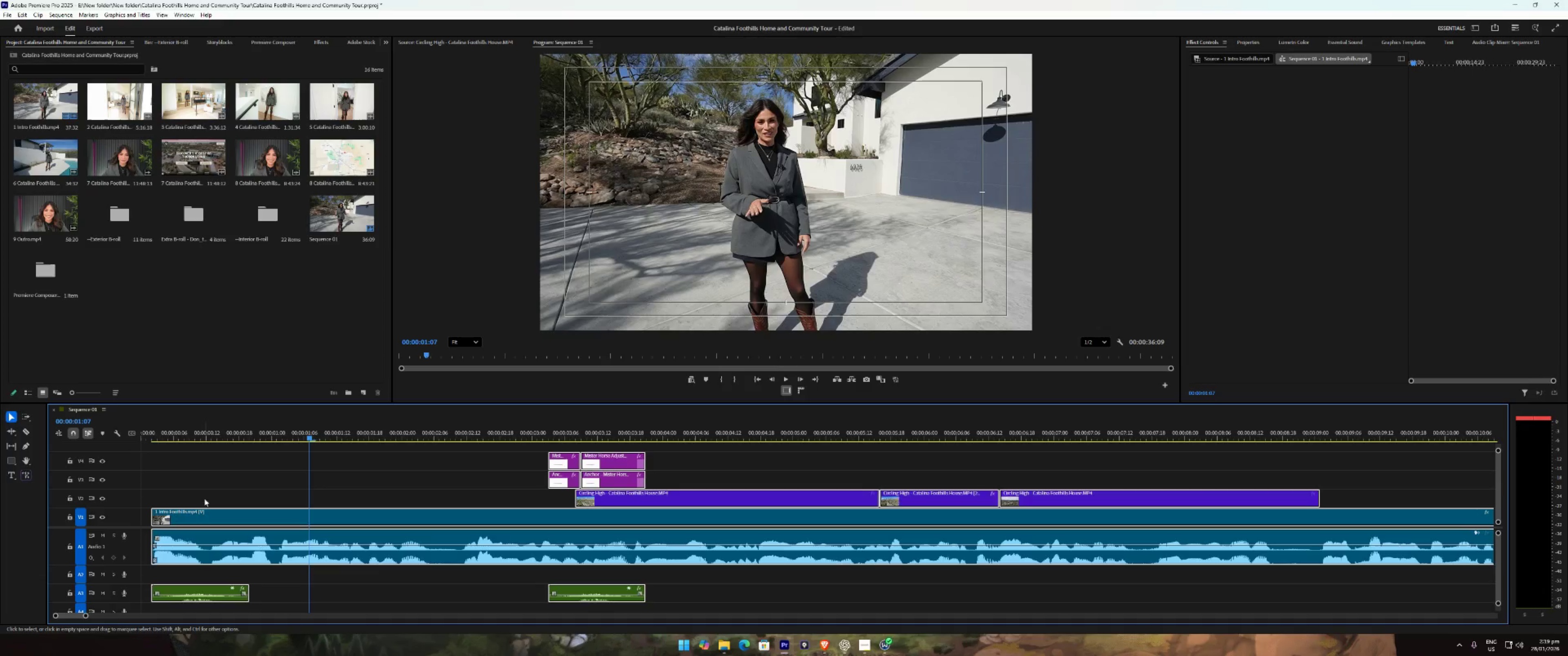 
triple_click([204, 496])
 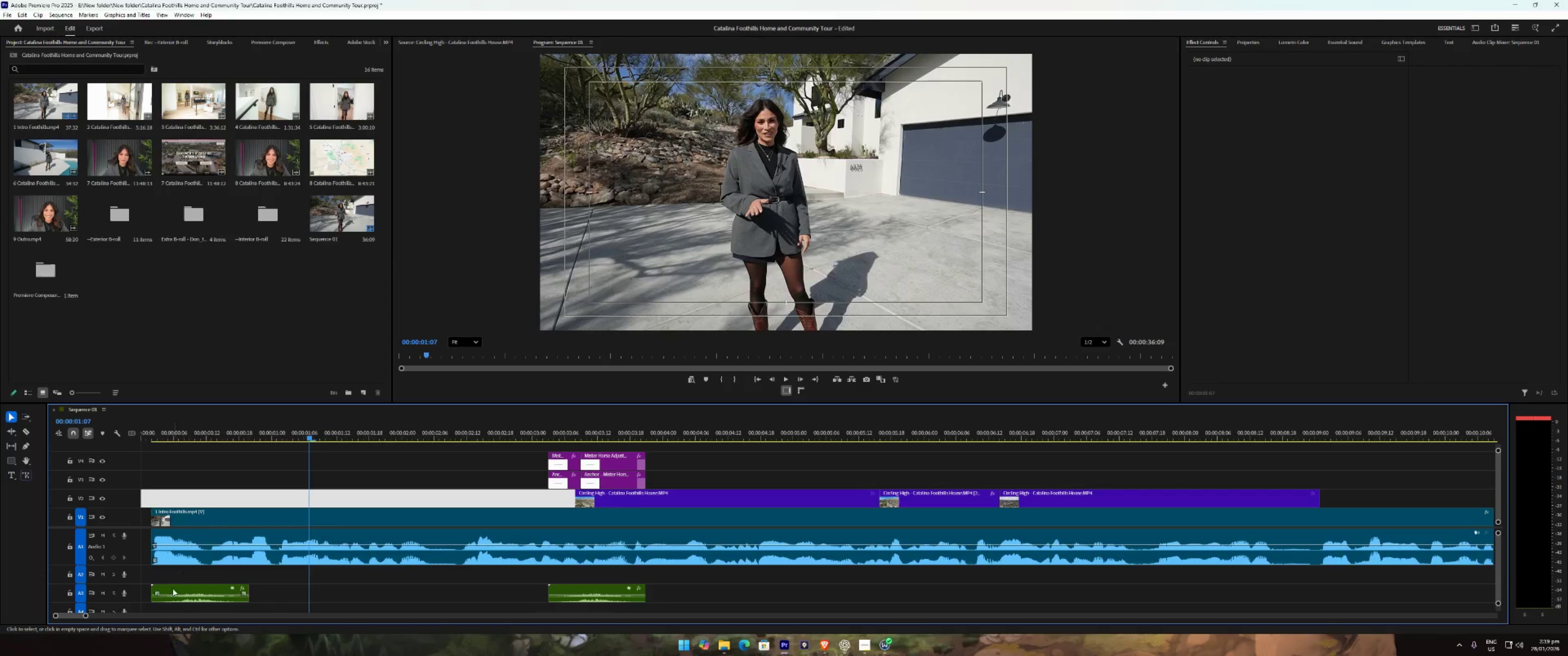 
key(Q)
 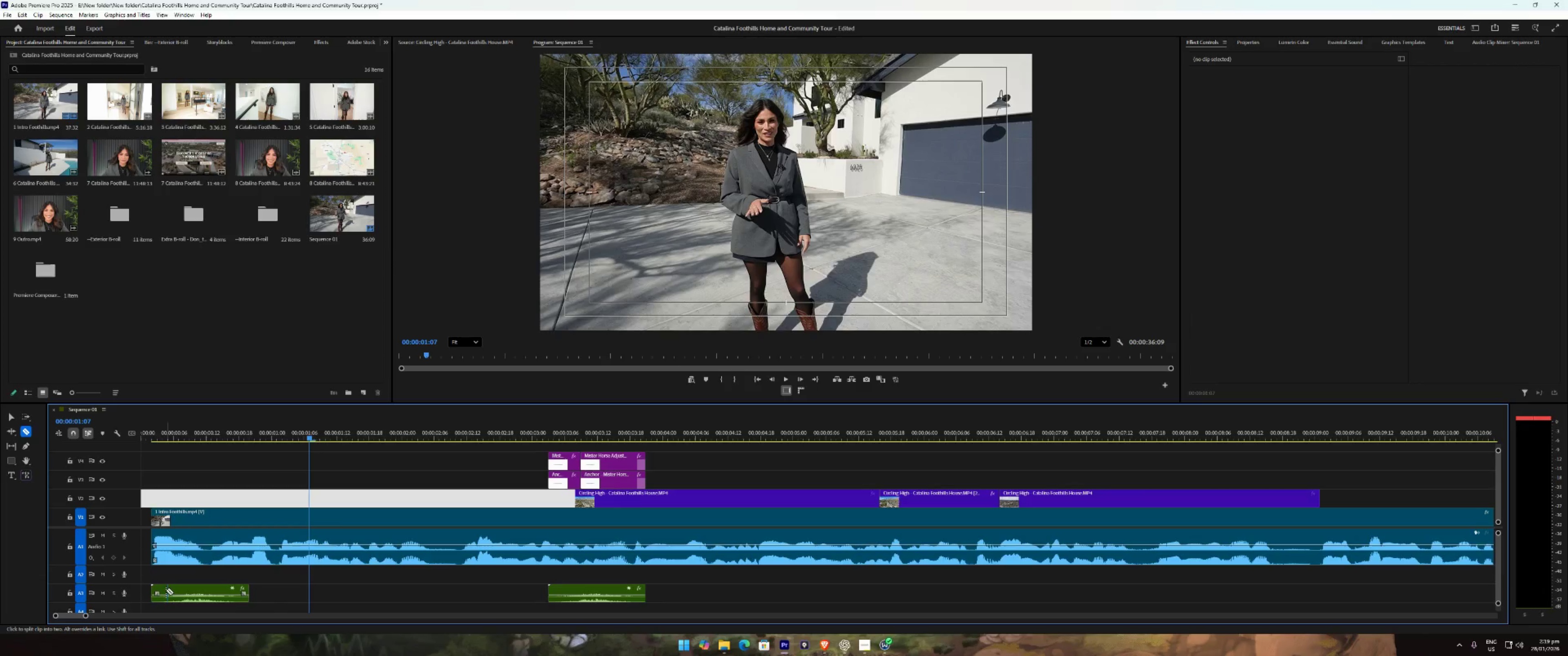 
left_click([166, 590])
 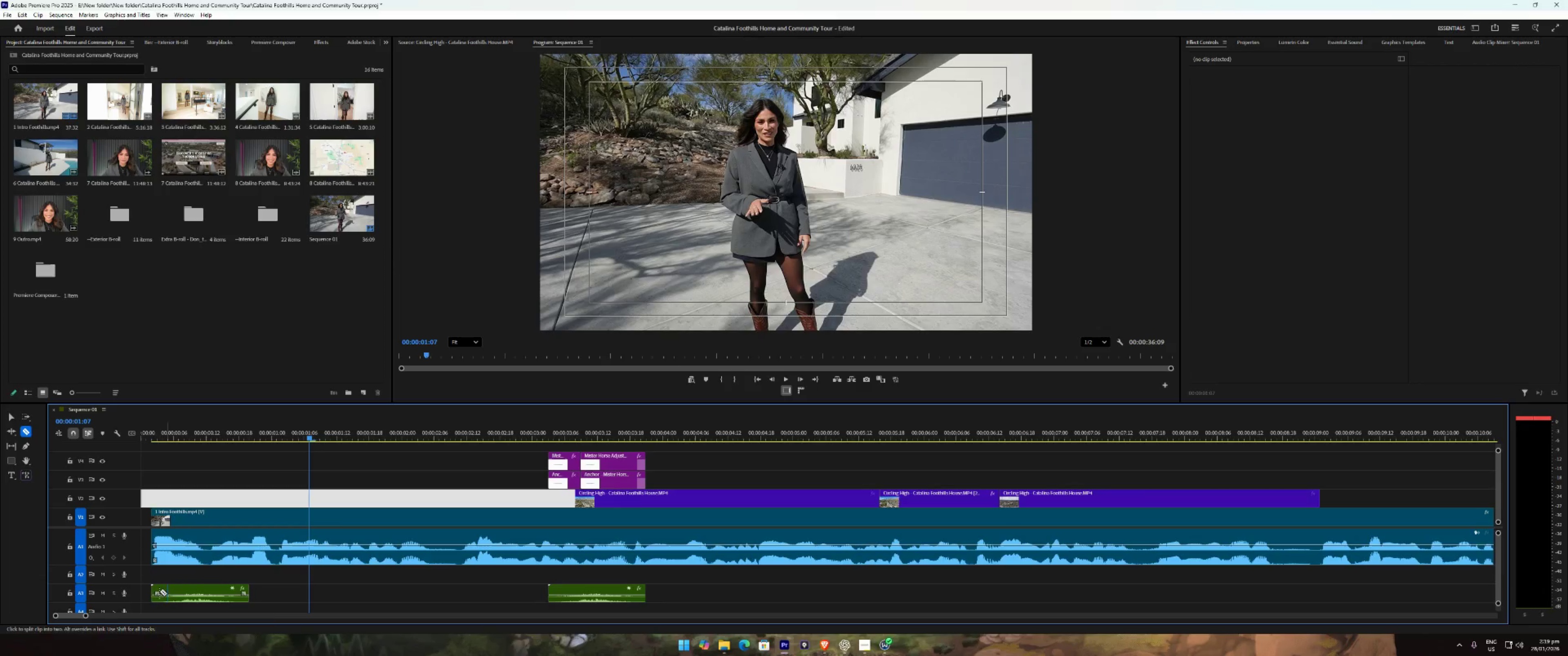 
key(W)
 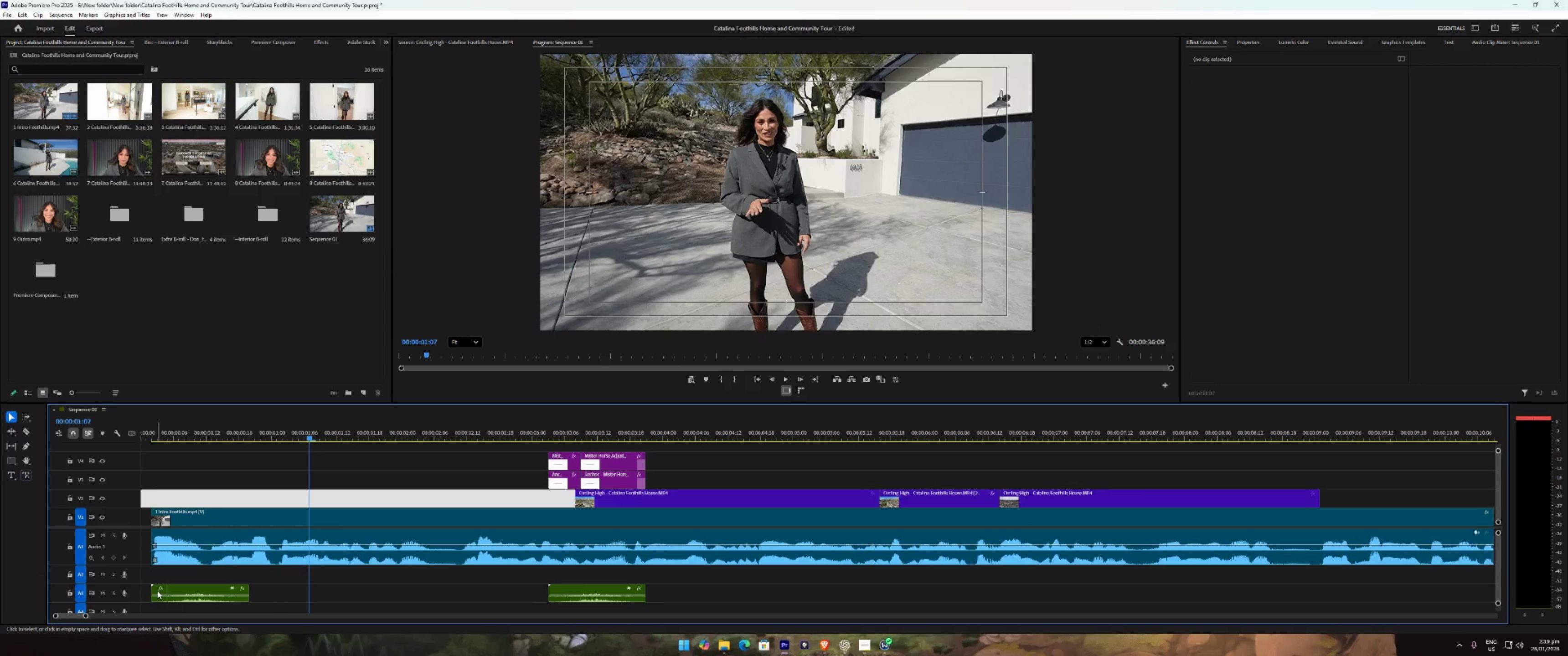 
left_click([158, 590])
 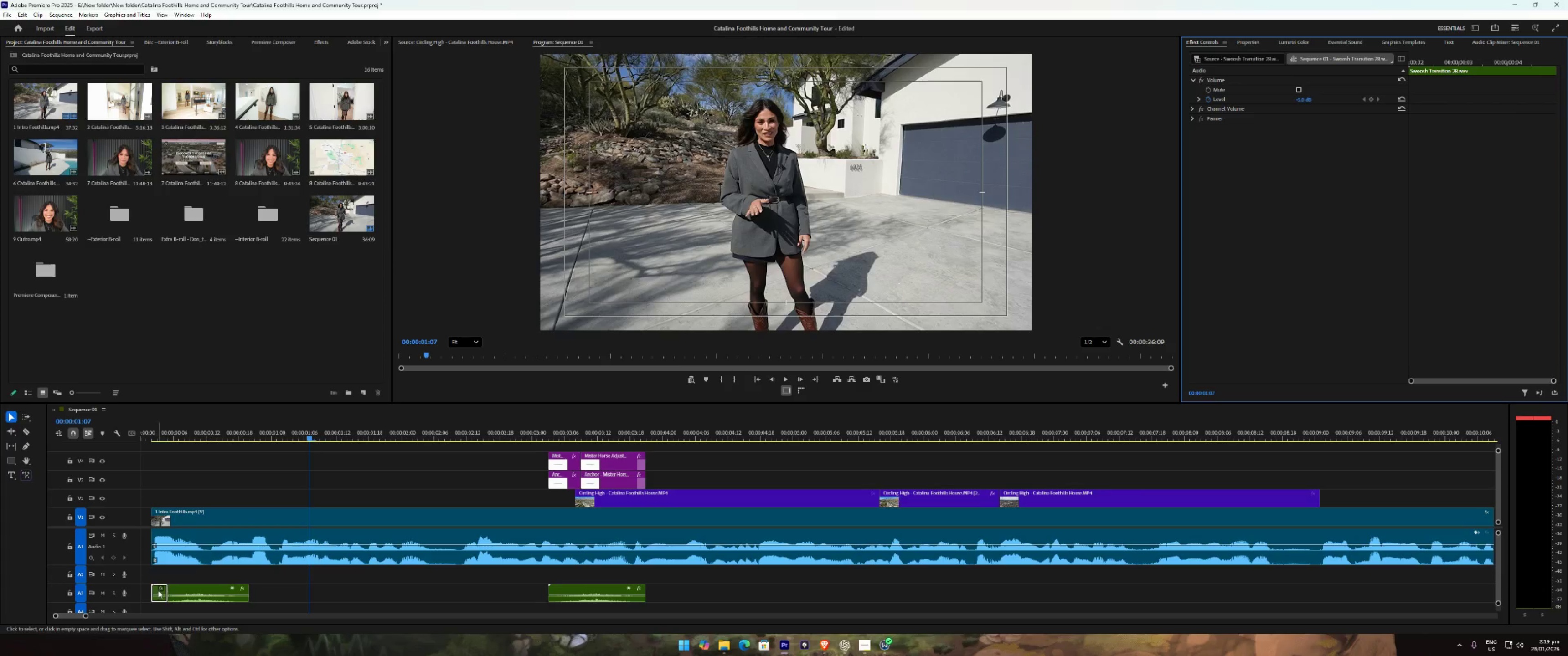 
key(E)
 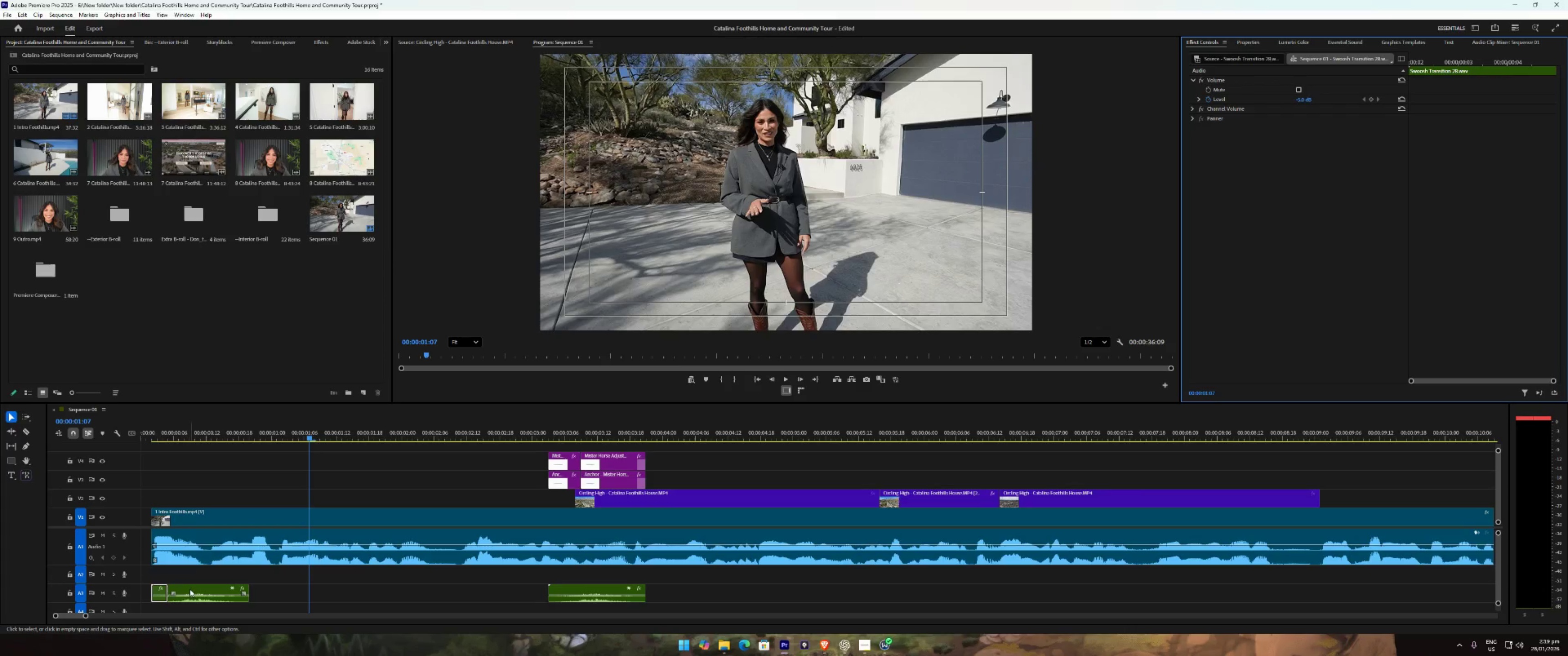 
left_click_drag(start_coordinate=[190, 588], to_coordinate=[173, 592])
 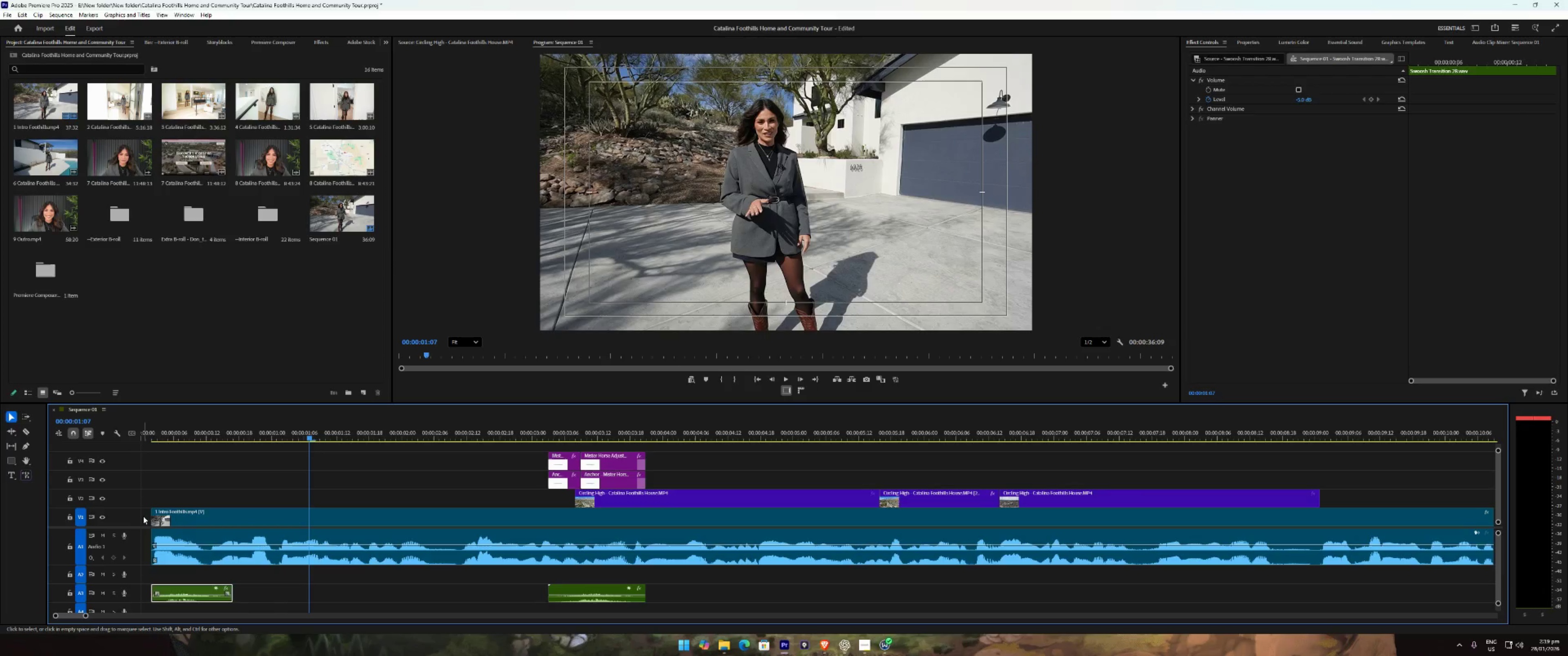 
left_click([143, 517])
 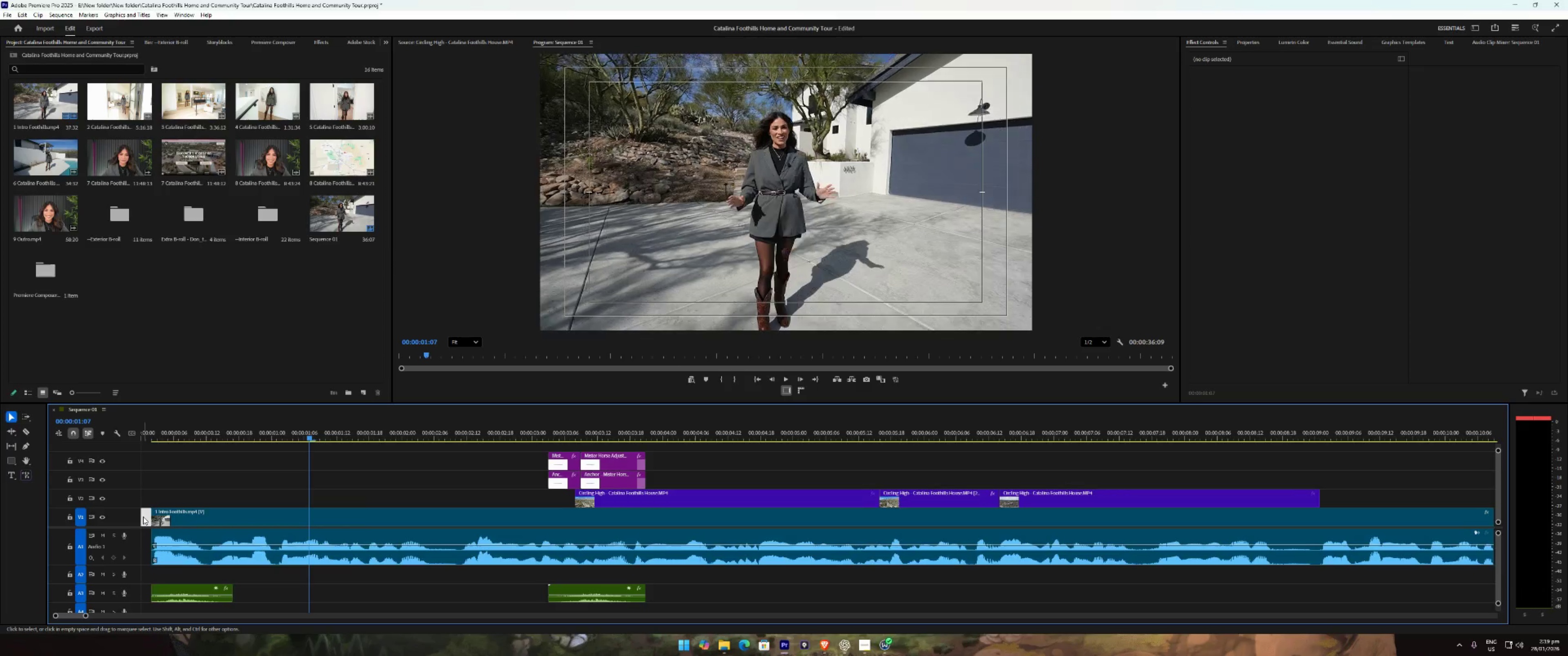 
type( 2211)
 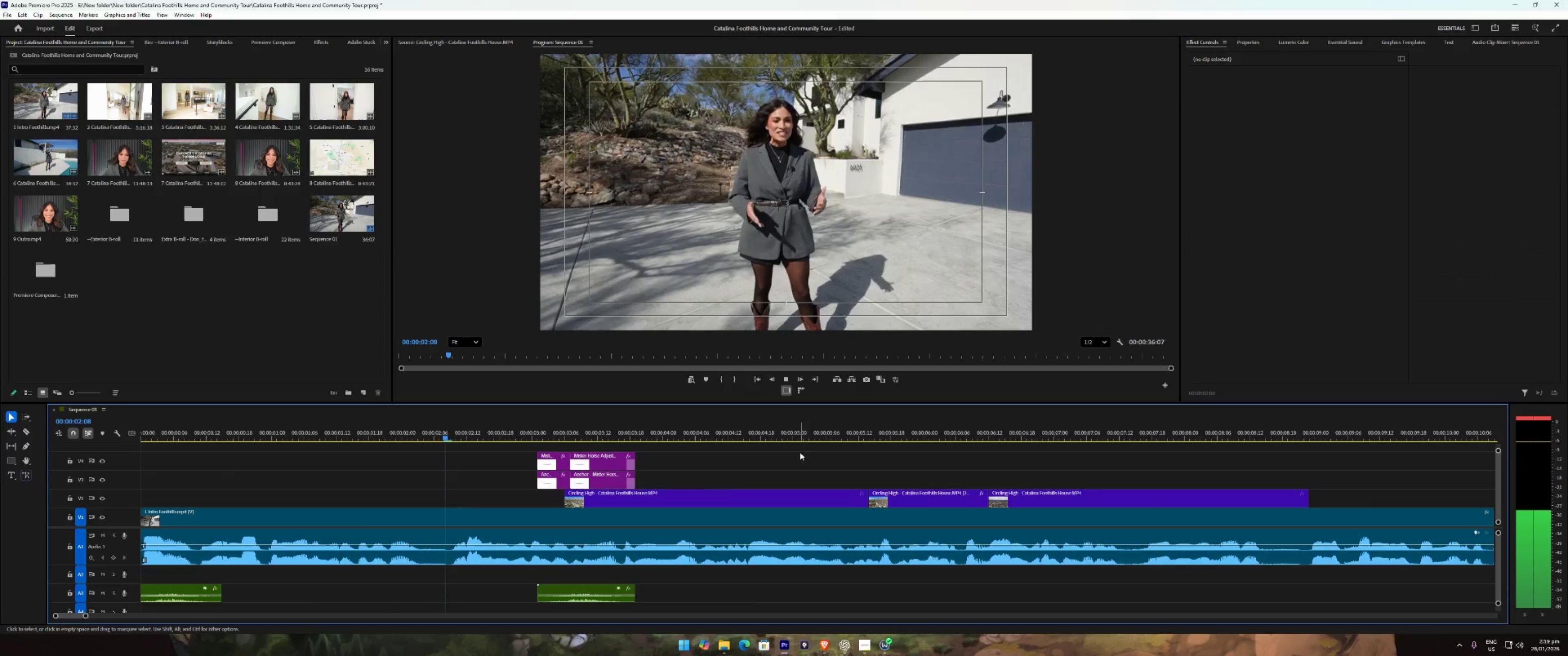 
double_click([799, 460])
 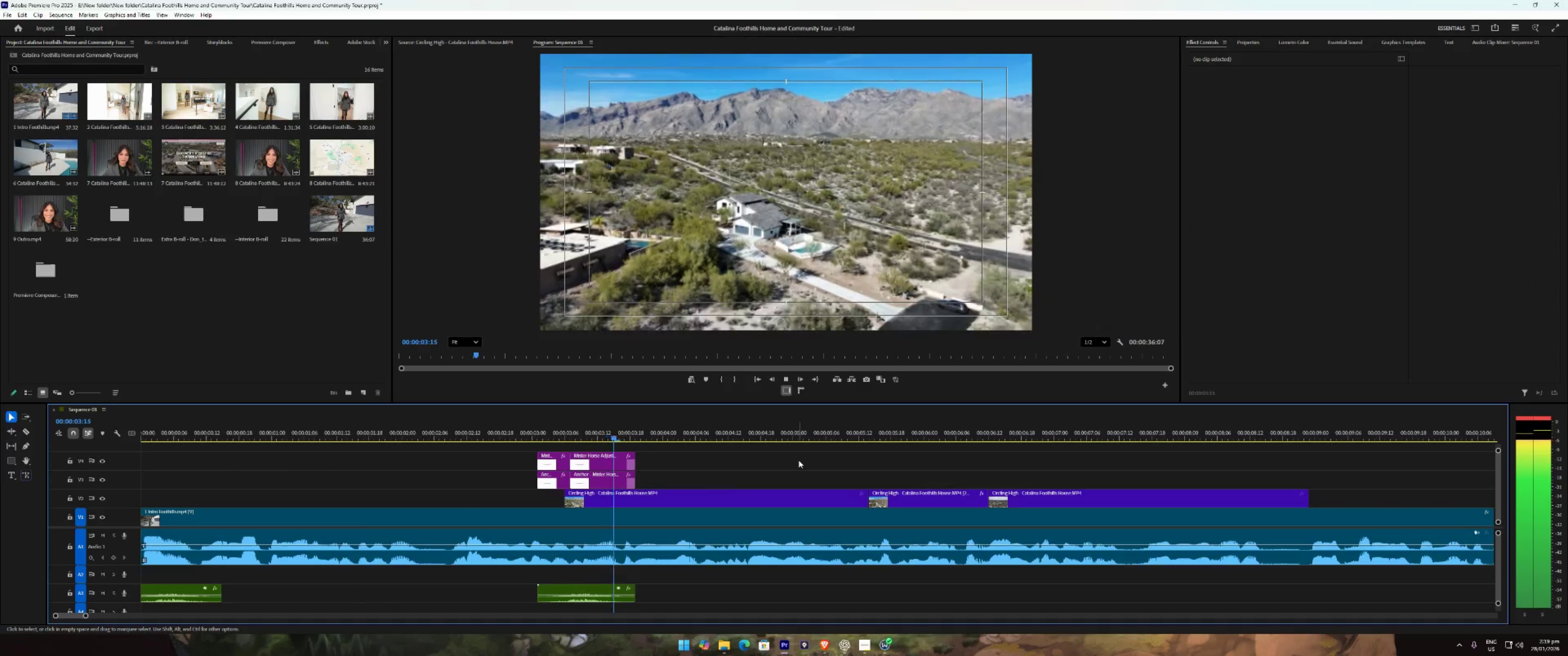 
type(221)
 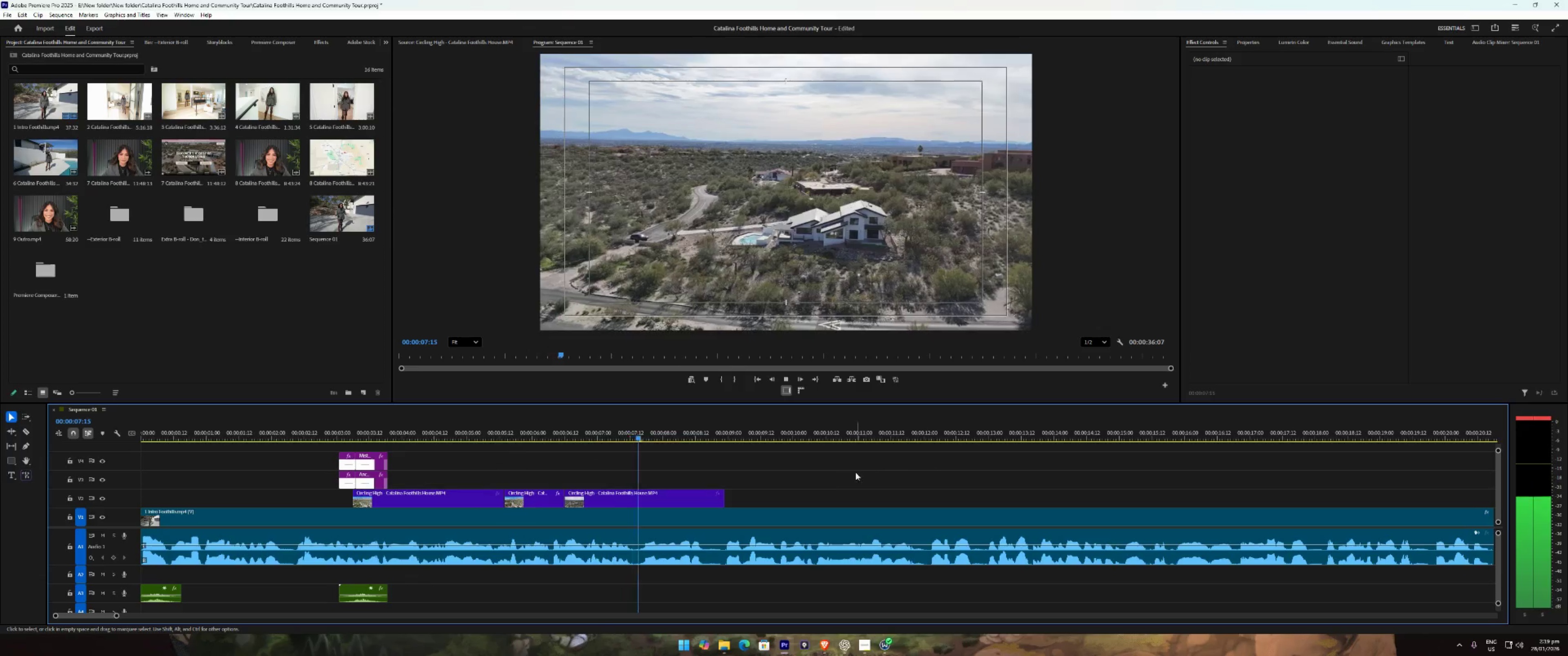 
key(Space)
 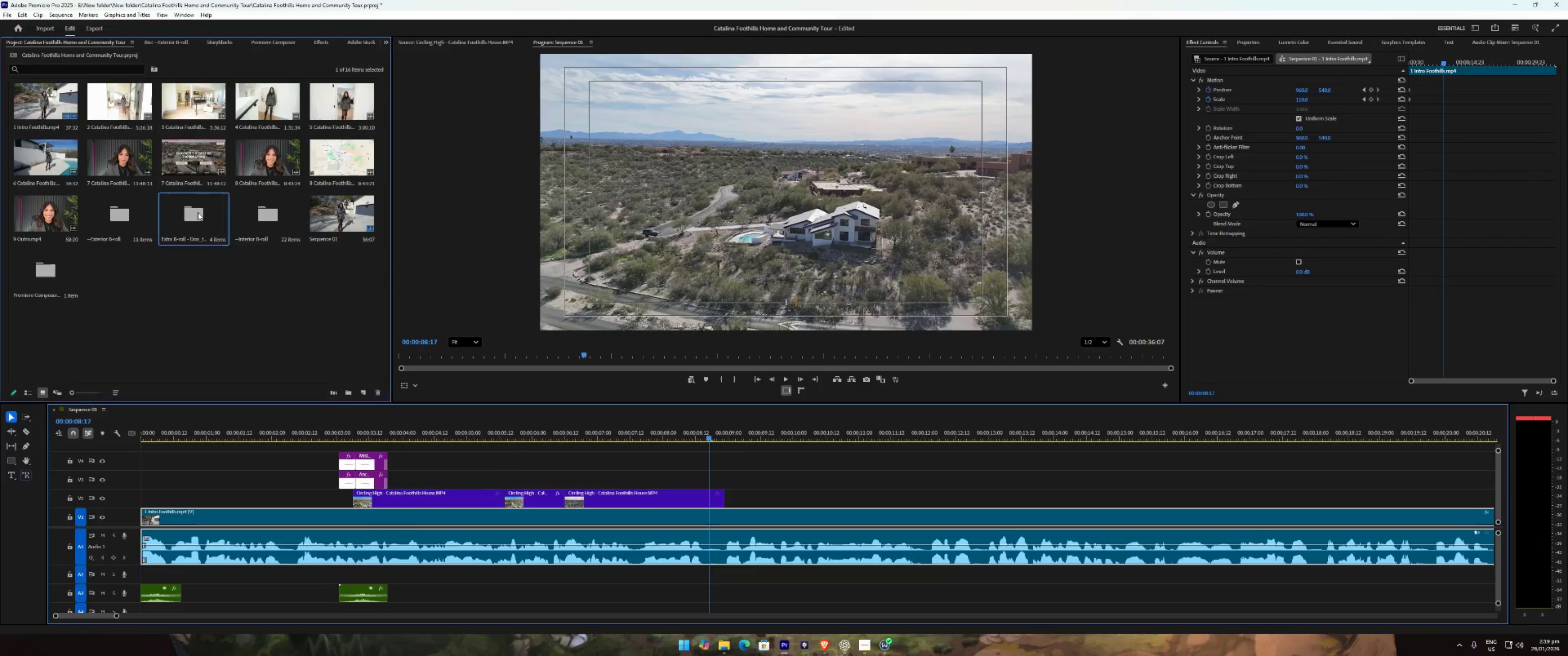 
double_click([101, 208])
 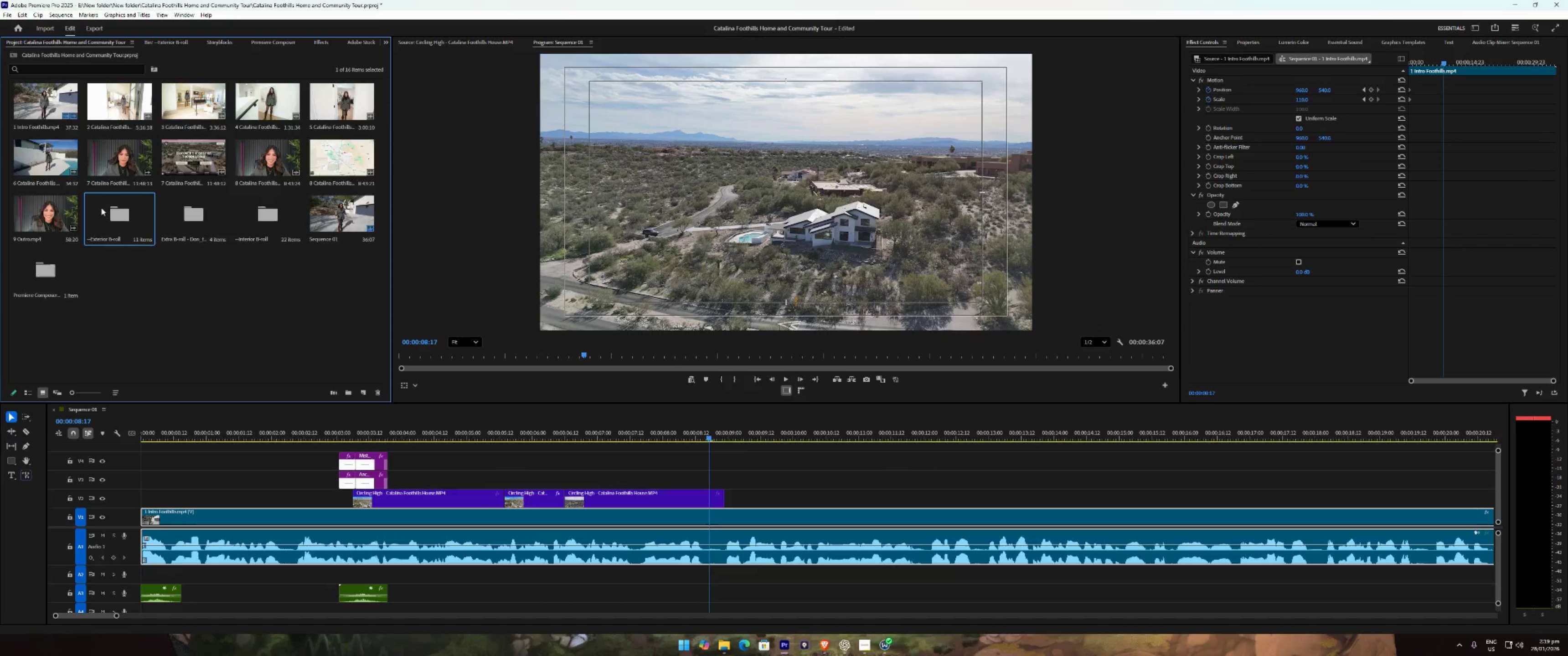 
triple_click([101, 208])
 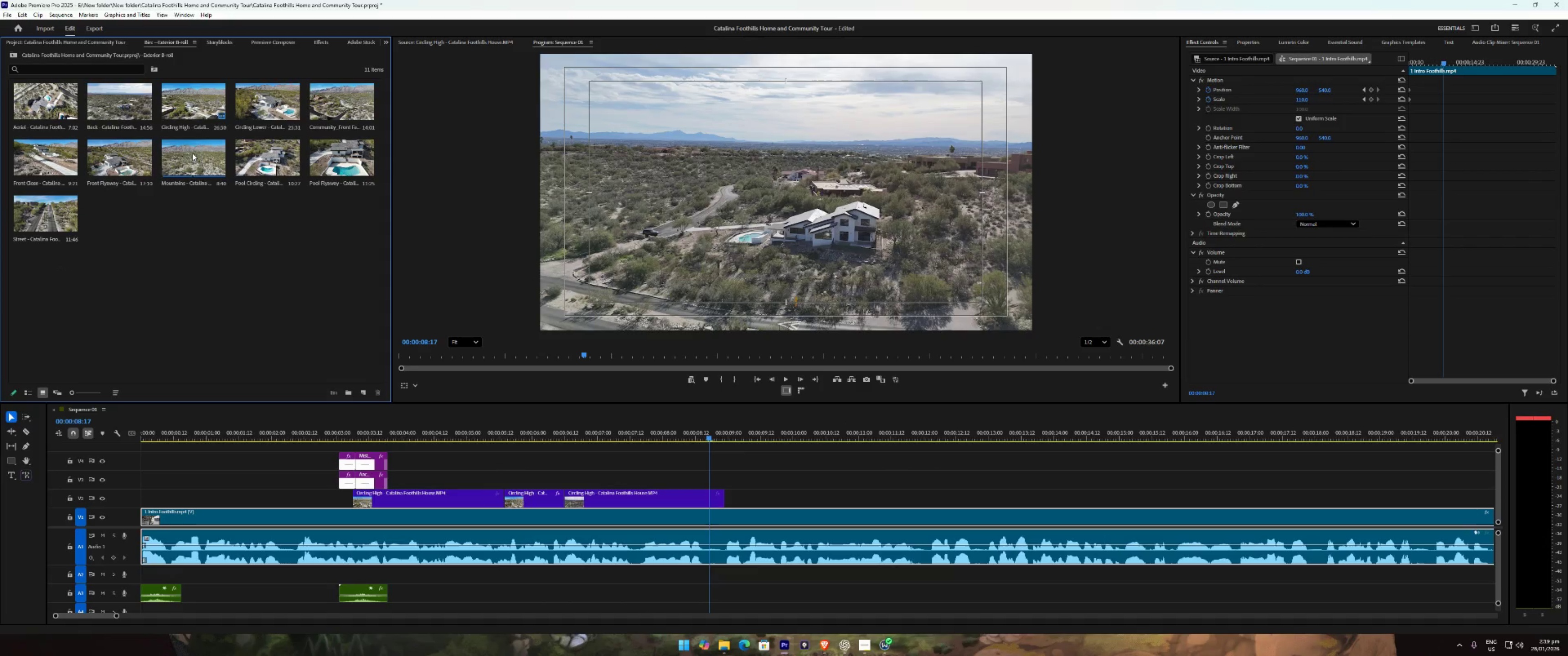 
double_click([194, 153])
 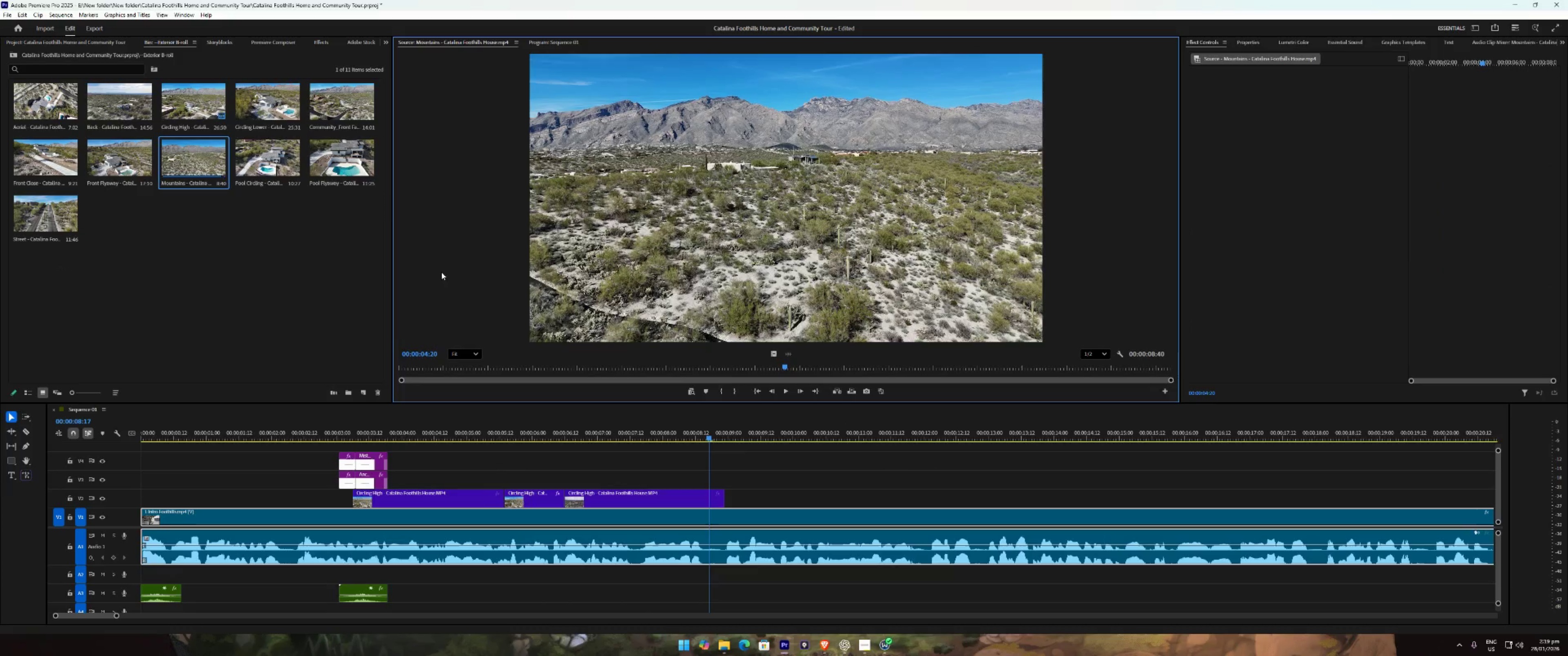 
left_click([335, 151])
 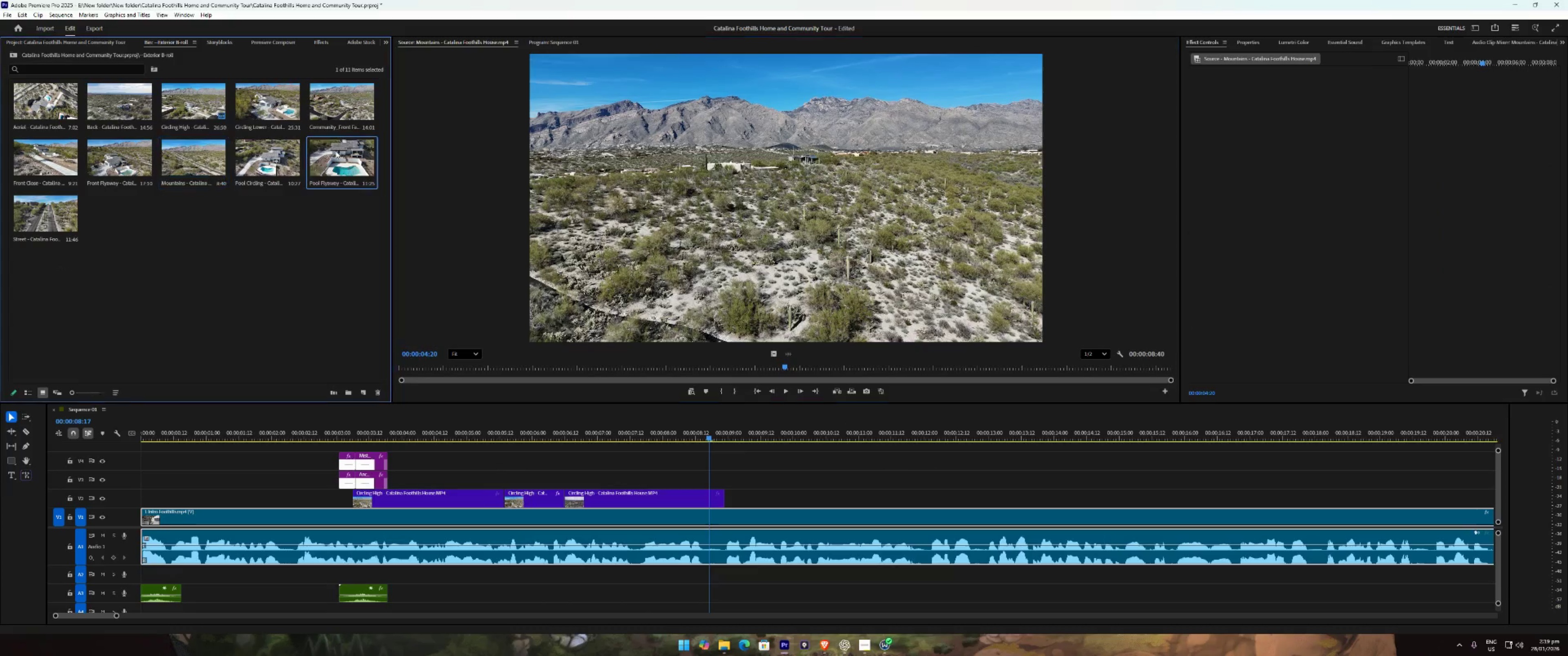 
left_click_drag(start_coordinate=[335, 151], to_coordinate=[336, 153])
 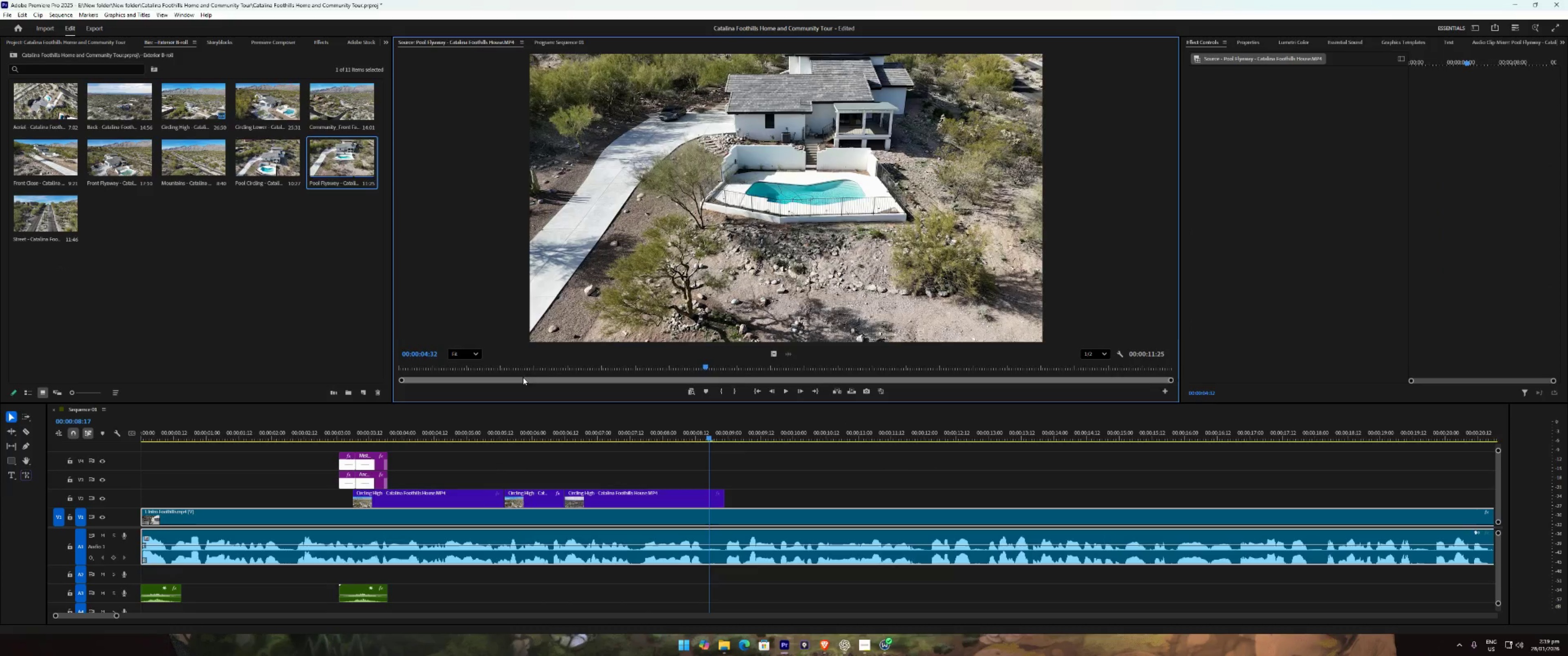 
left_click_drag(start_coordinate=[502, 376], to_coordinate=[725, 370])
 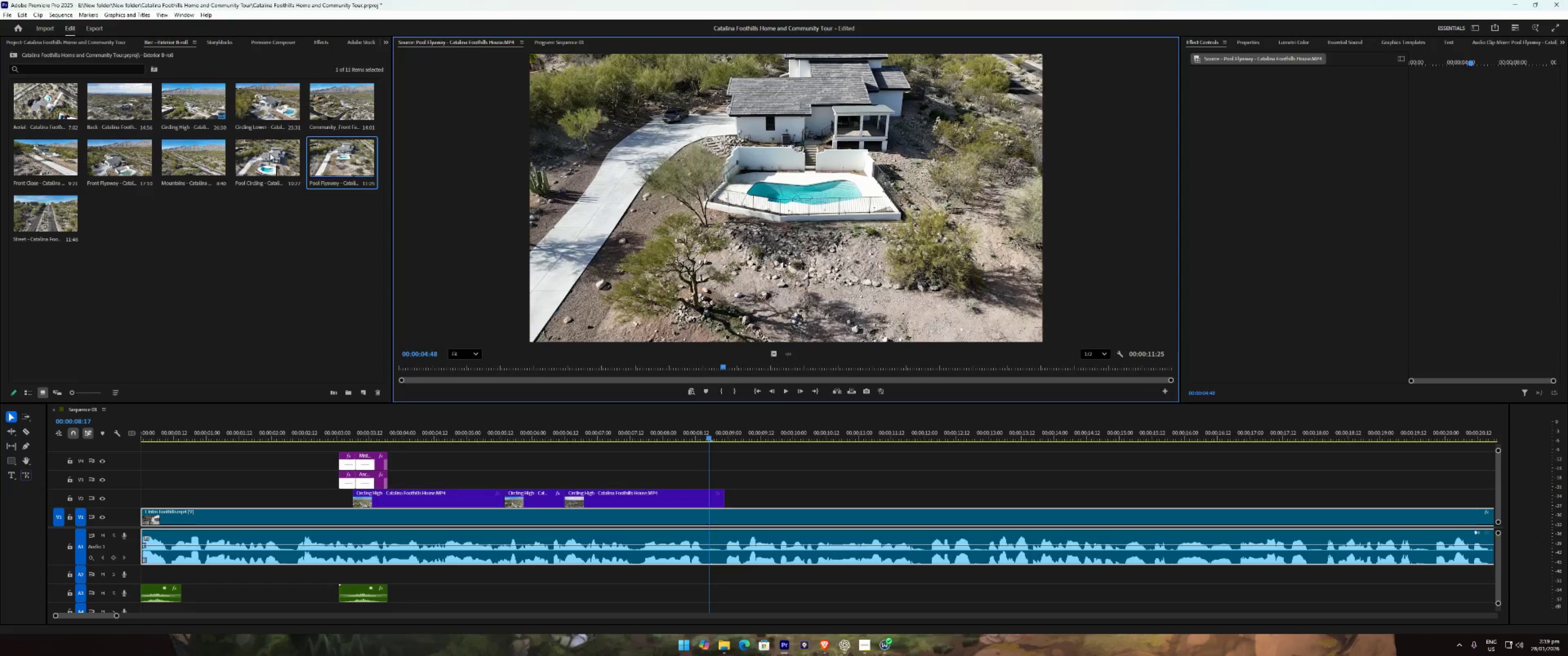 
double_click([270, 153])
 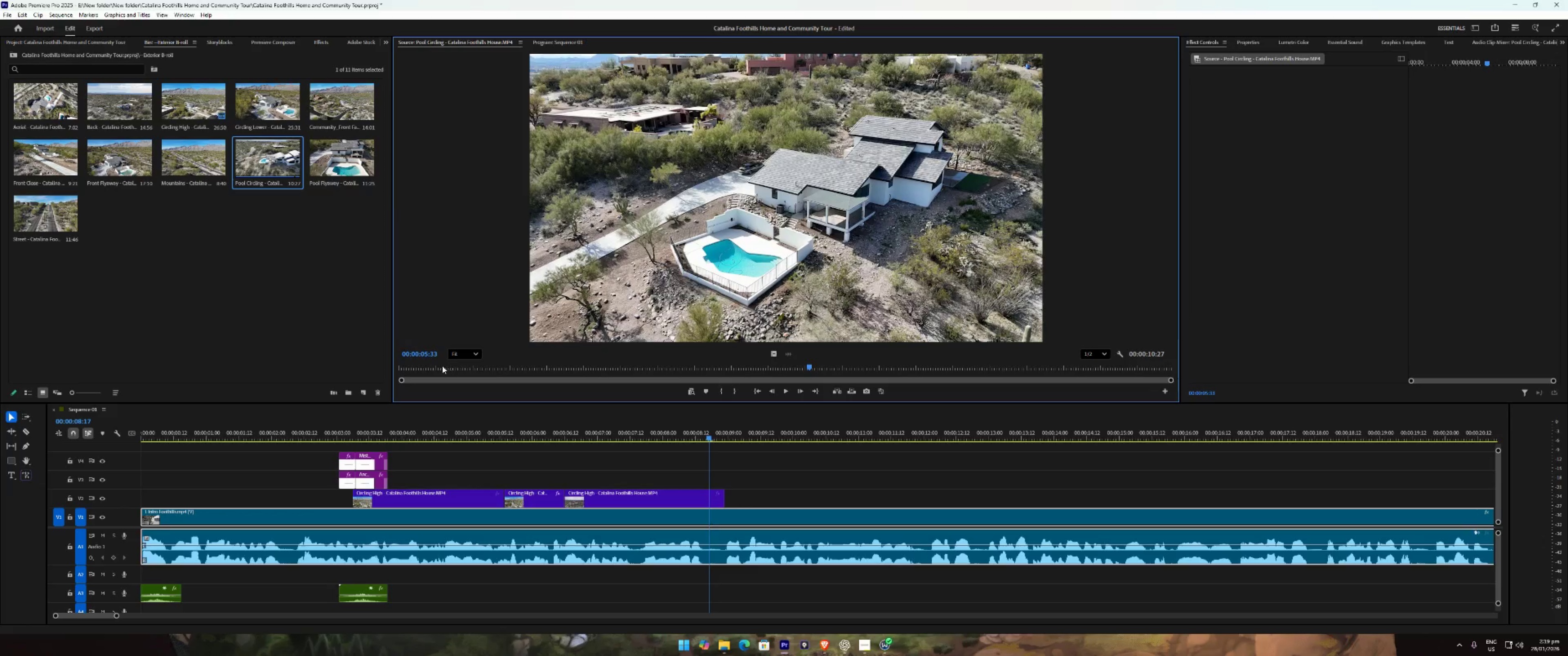 
left_click_drag(start_coordinate=[421, 365], to_coordinate=[514, 354])
 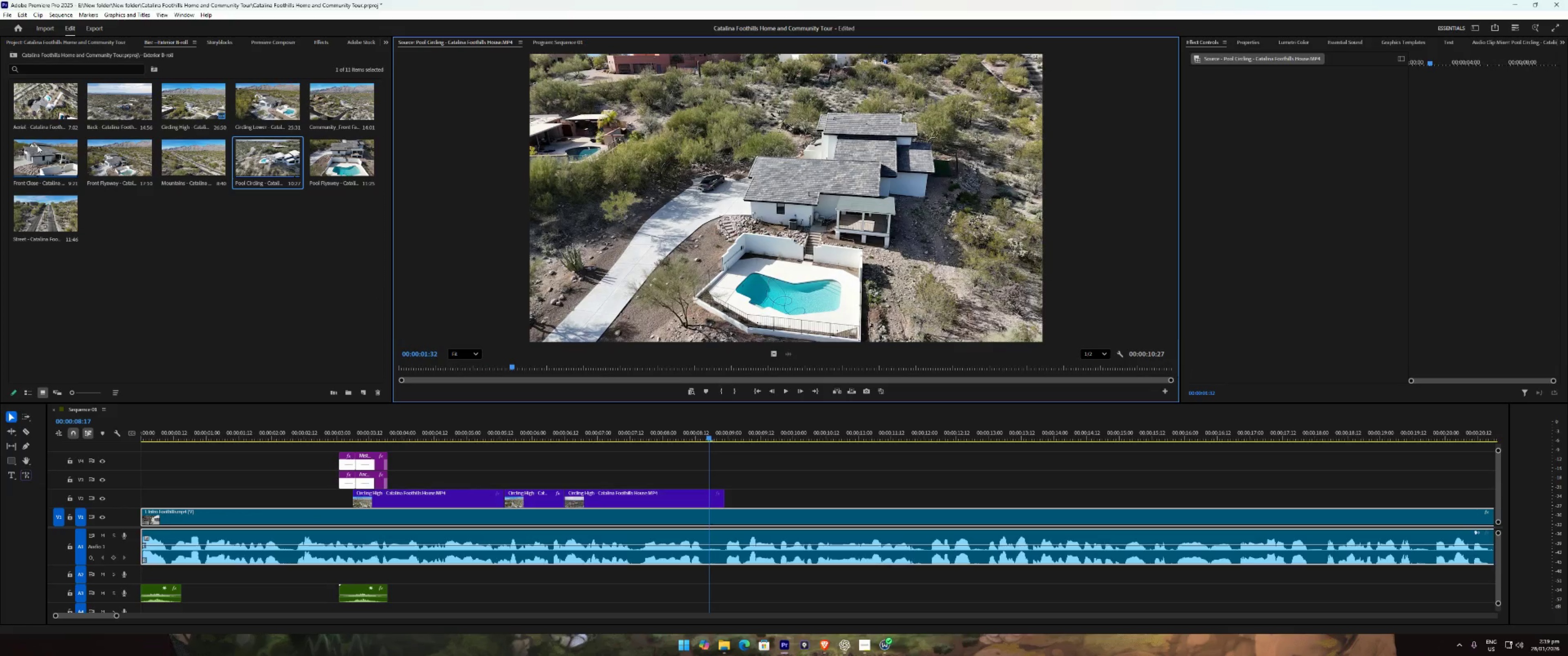 
double_click([40, 145])
 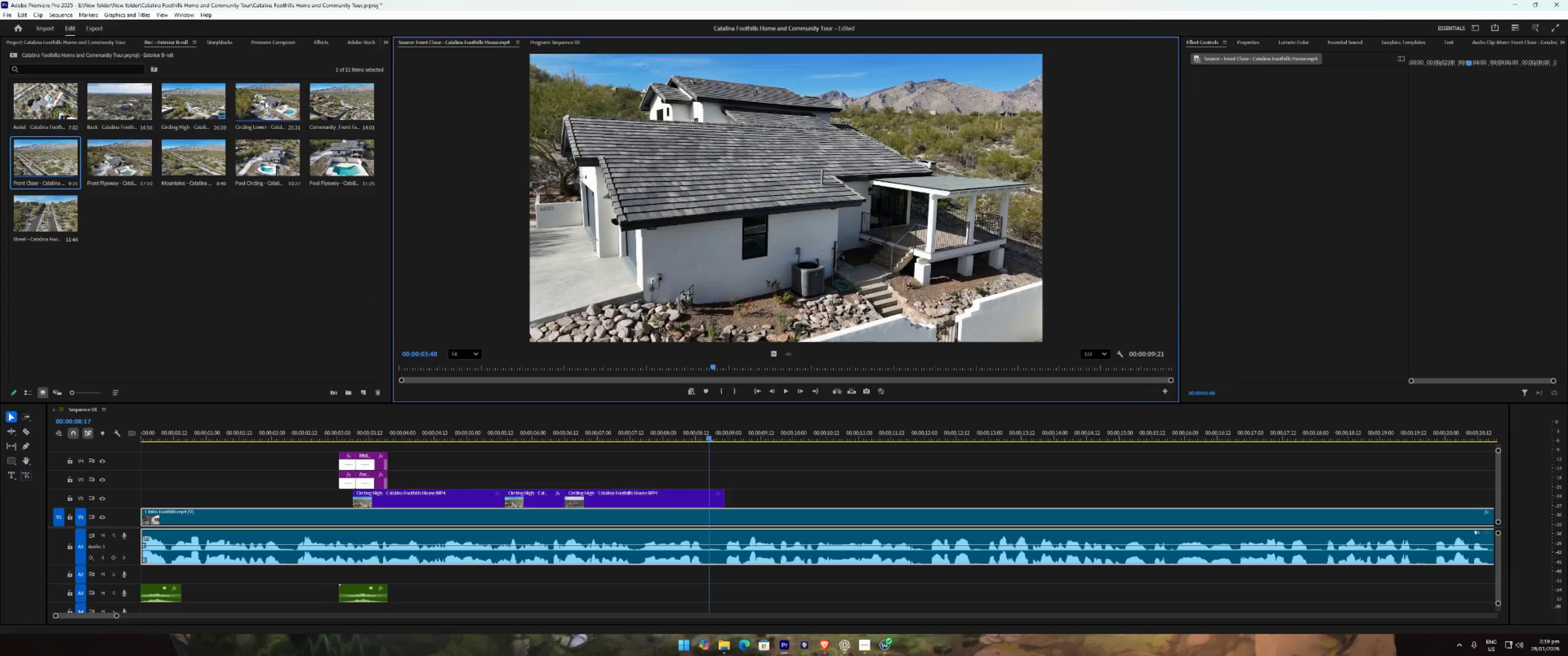 
double_click([265, 101])
 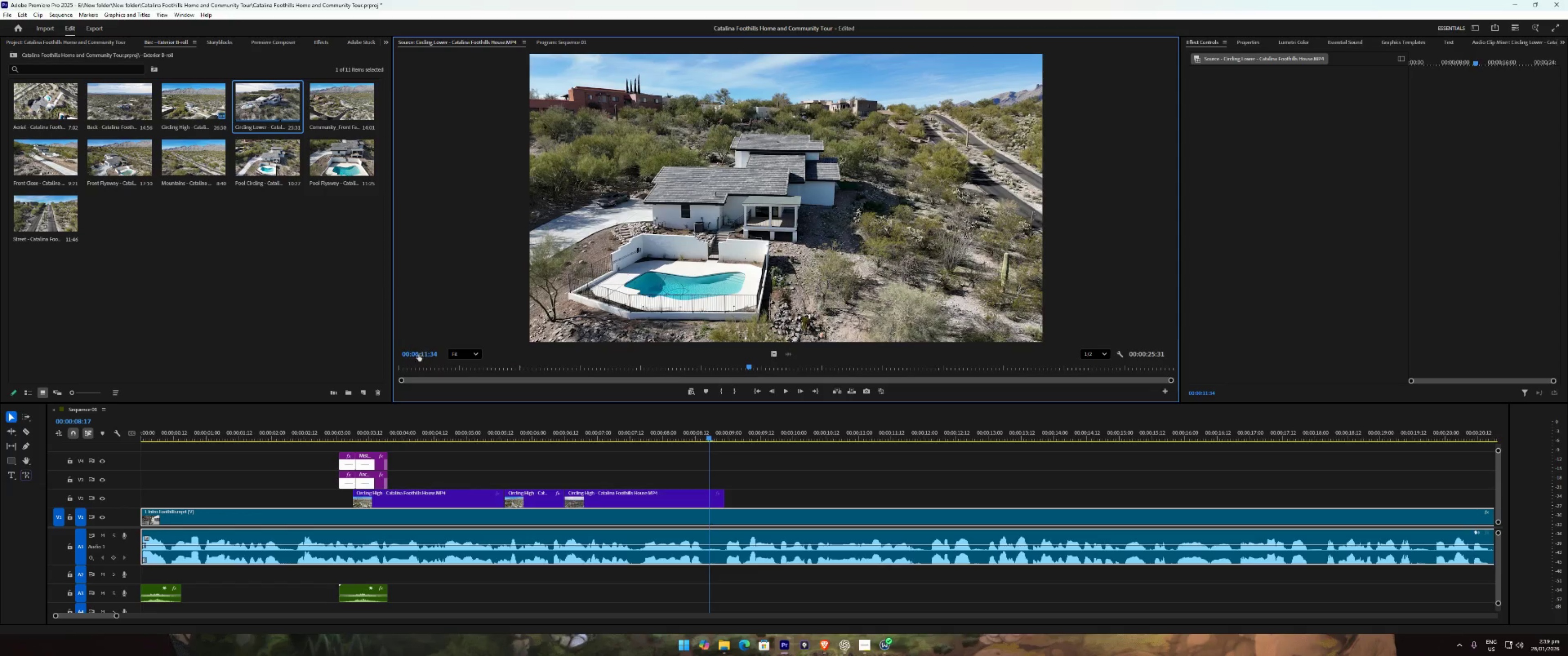 
left_click_drag(start_coordinate=[416, 369], to_coordinate=[503, 369])
 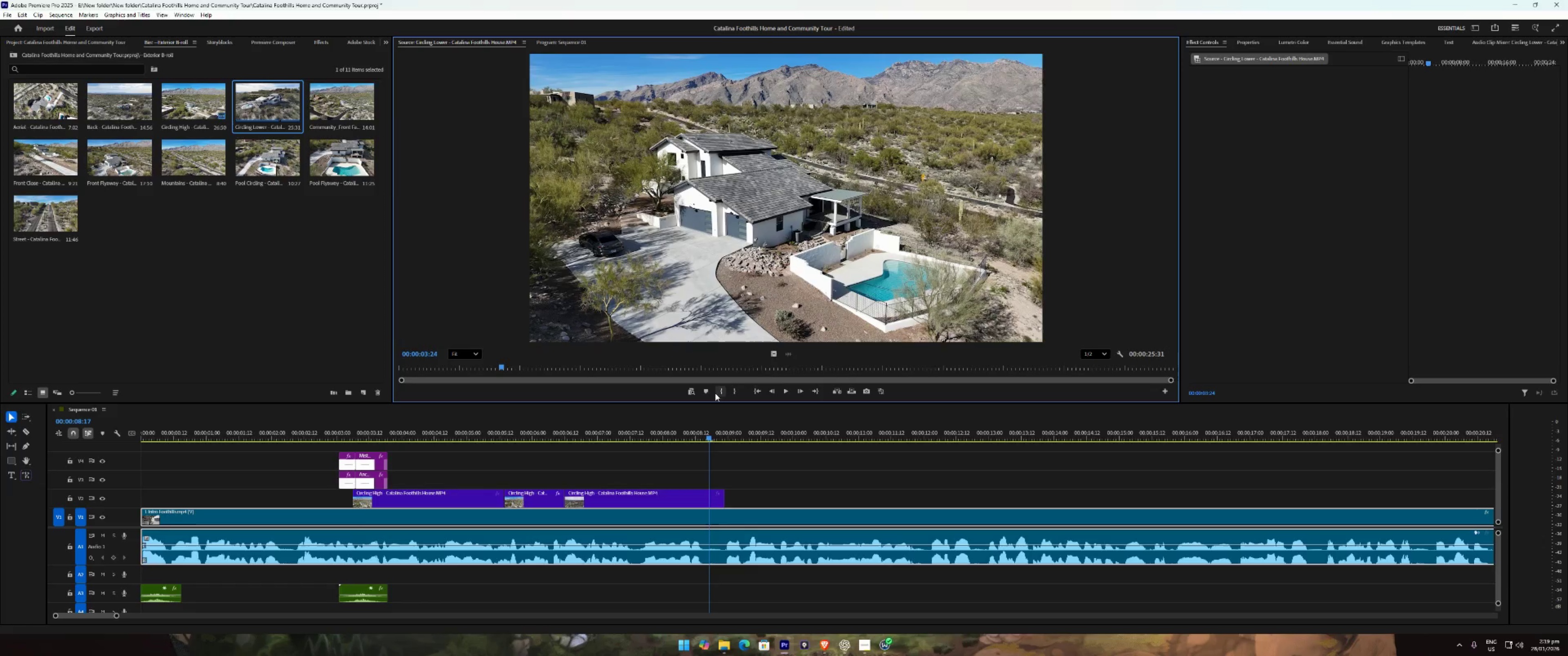 
left_click([722, 390])
 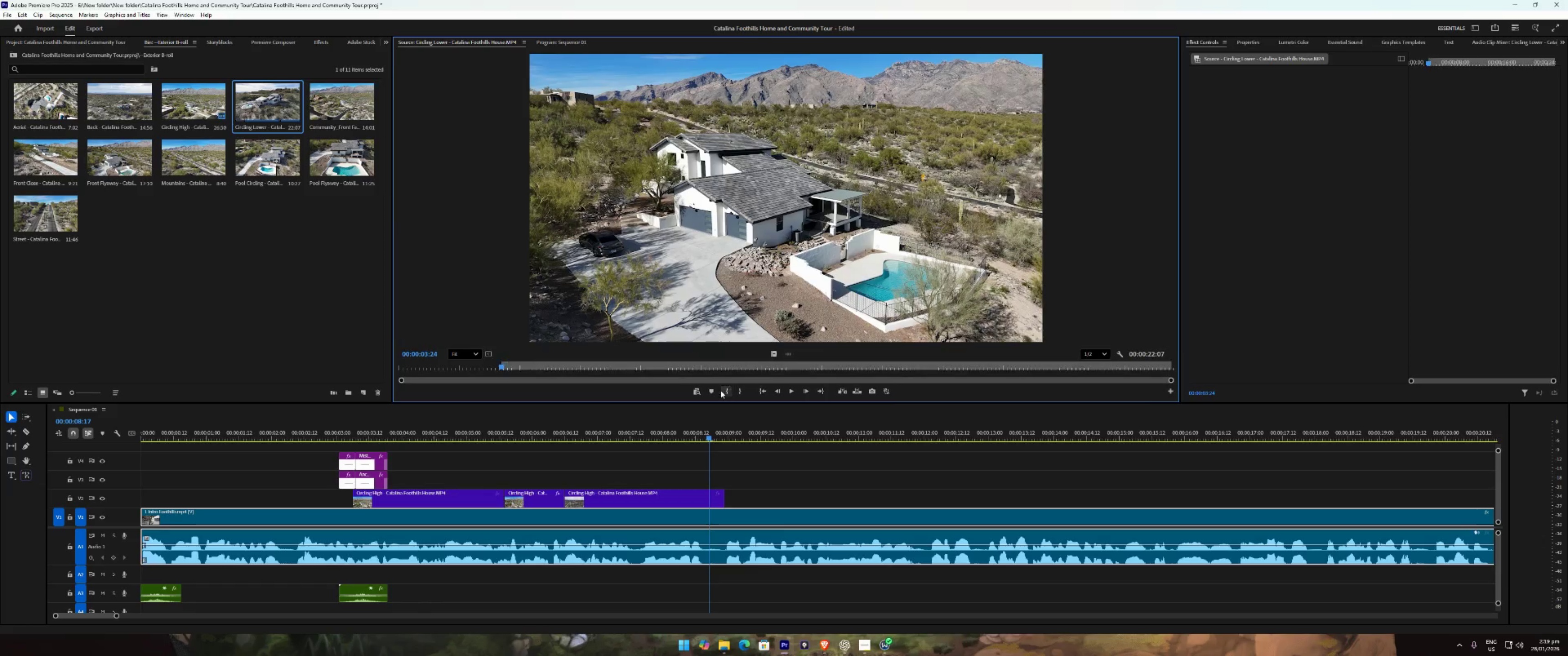 
key(Space)
 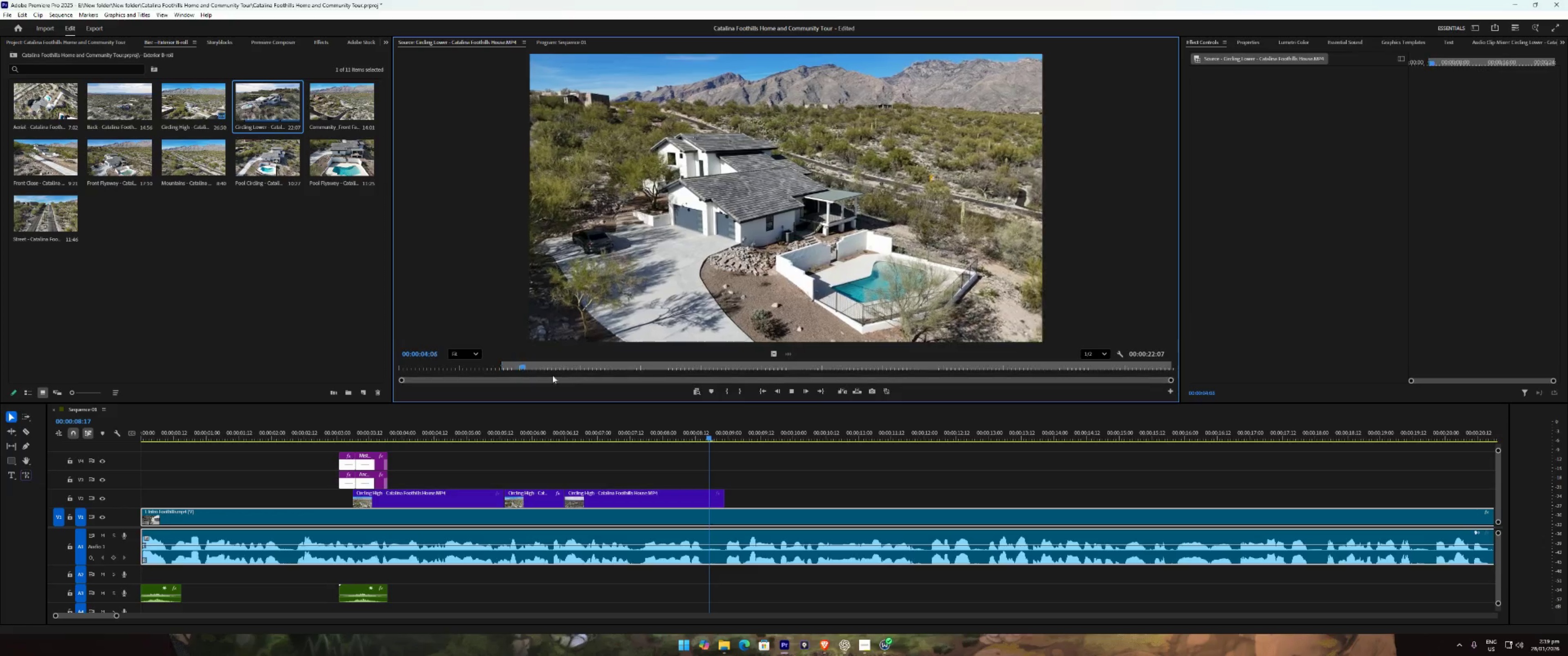 
left_click_drag(start_coordinate=[533, 369], to_coordinate=[924, 364])
 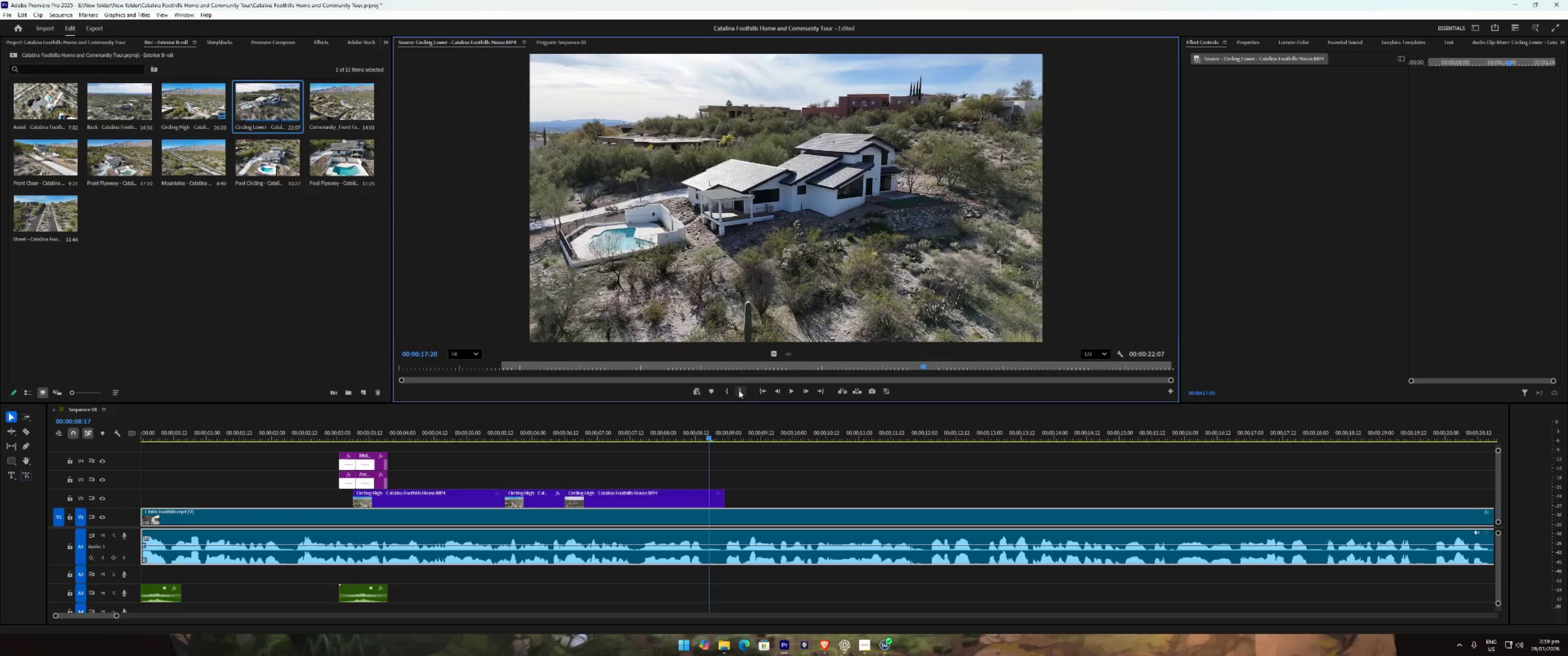 
left_click([739, 390])
 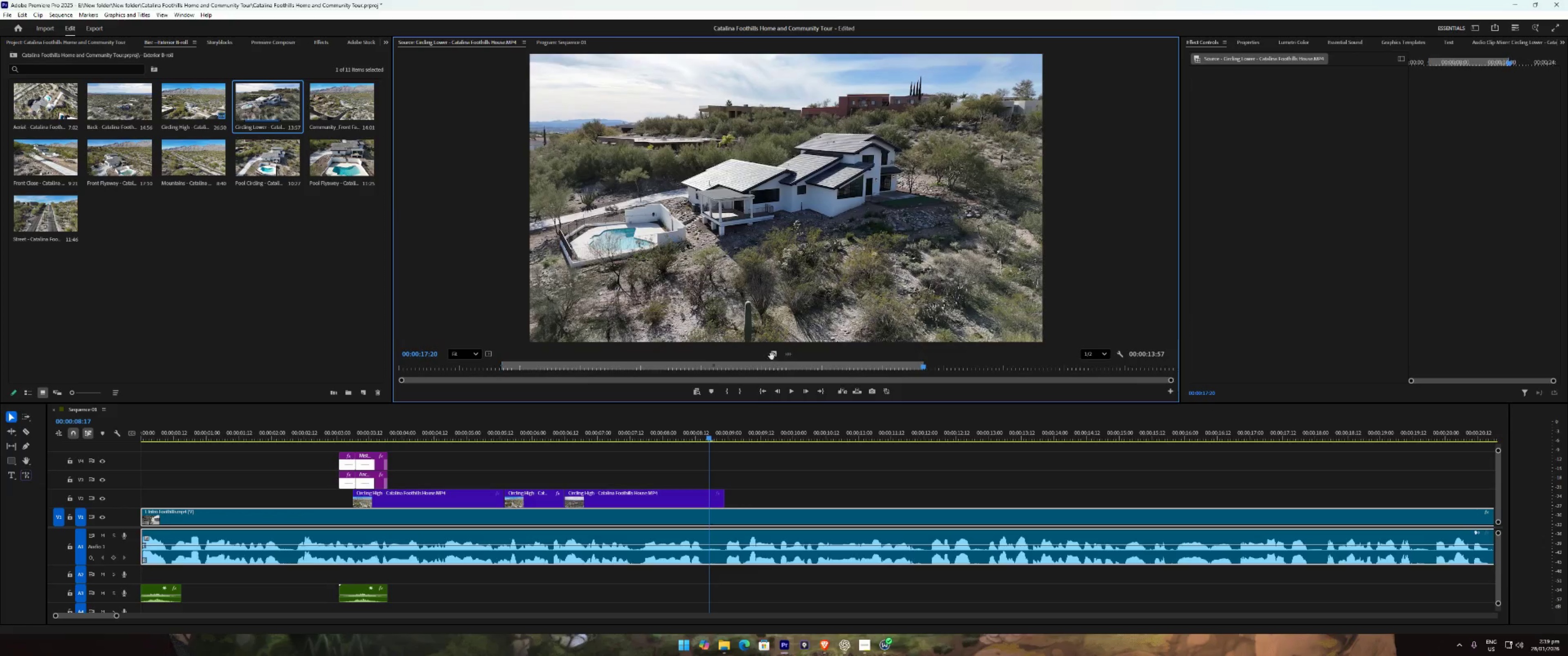 
left_click_drag(start_coordinate=[772, 355], to_coordinate=[725, 496])
 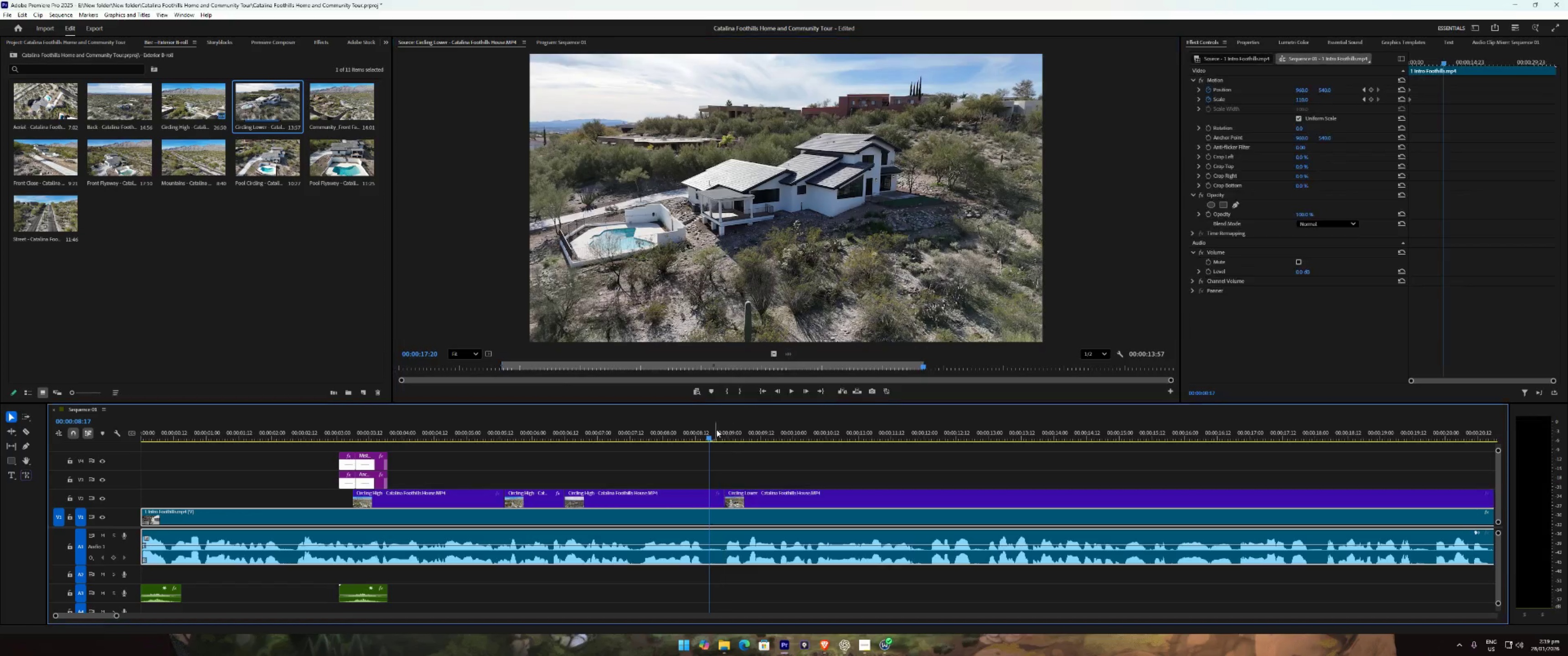 
left_click([716, 430])
 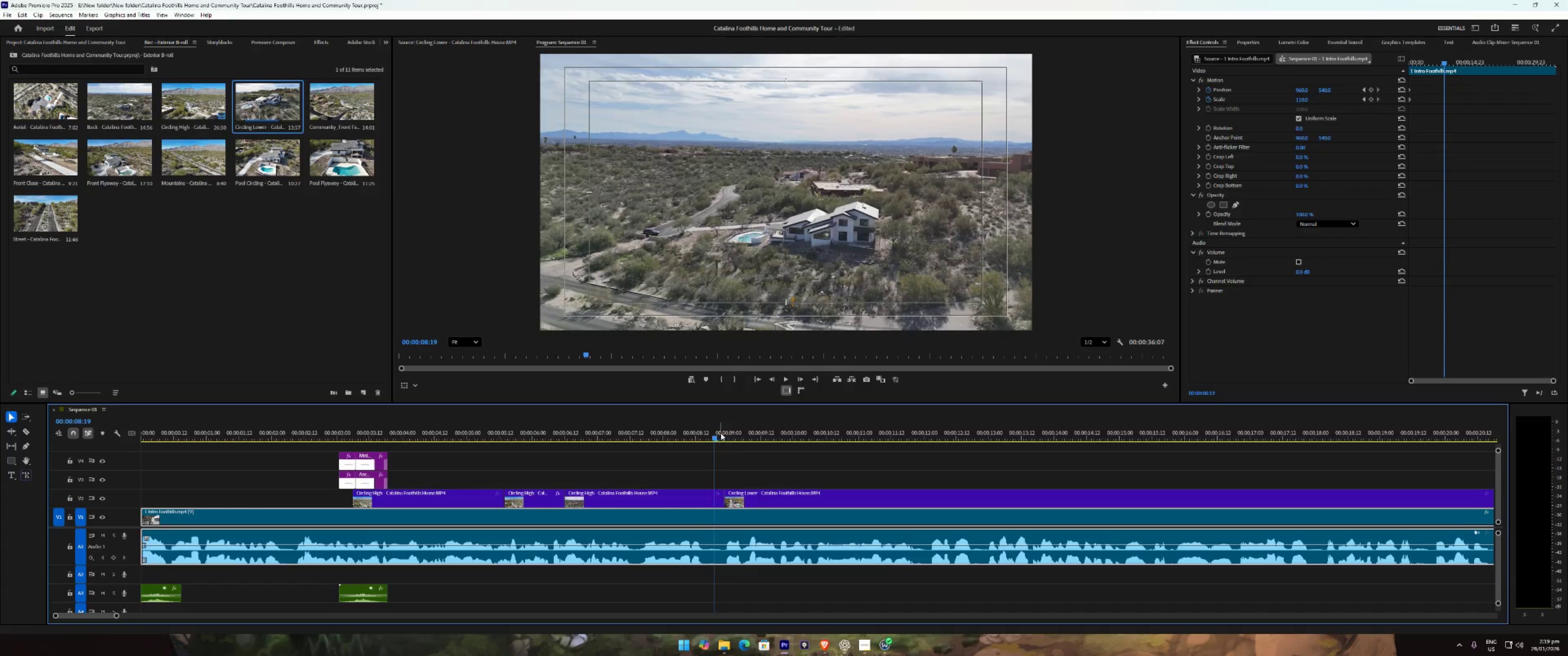 
type( 221 )
 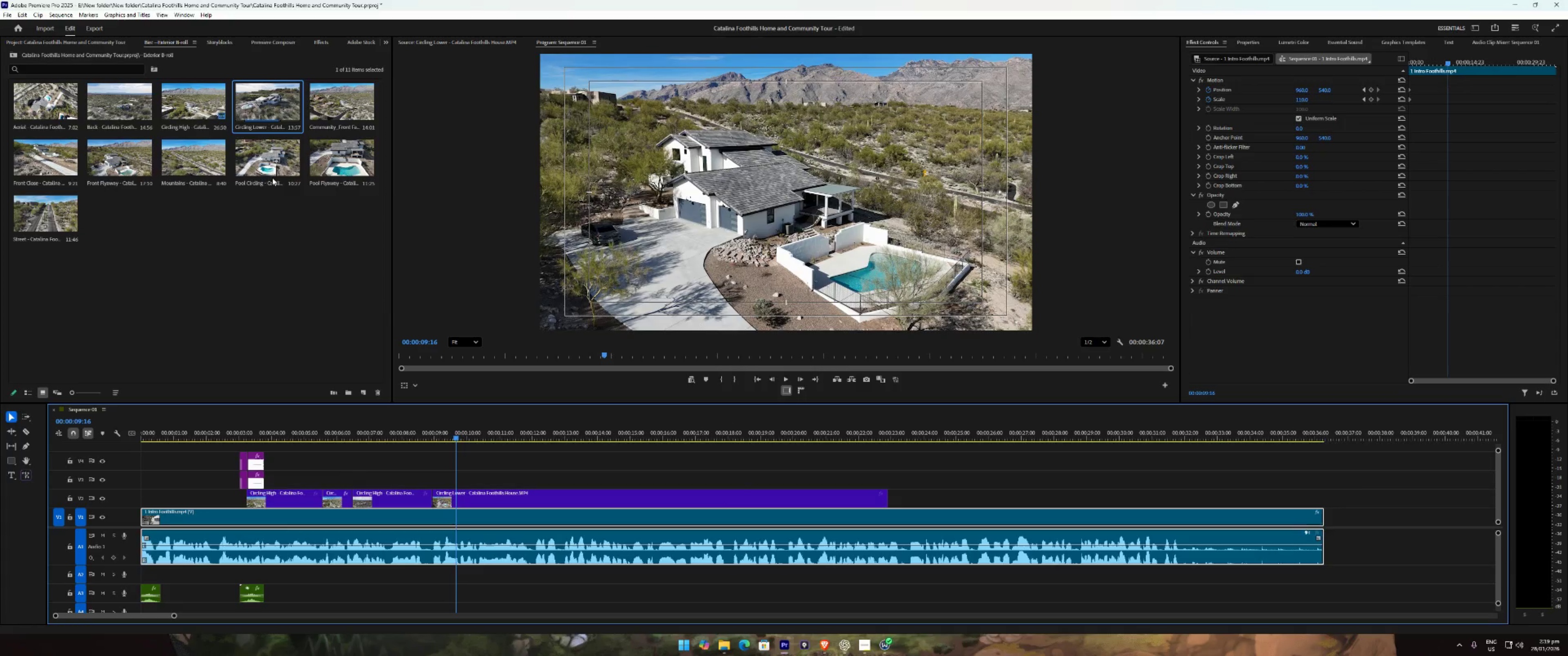 
left_click_drag(start_coordinate=[455, 433], to_coordinate=[601, 439])
 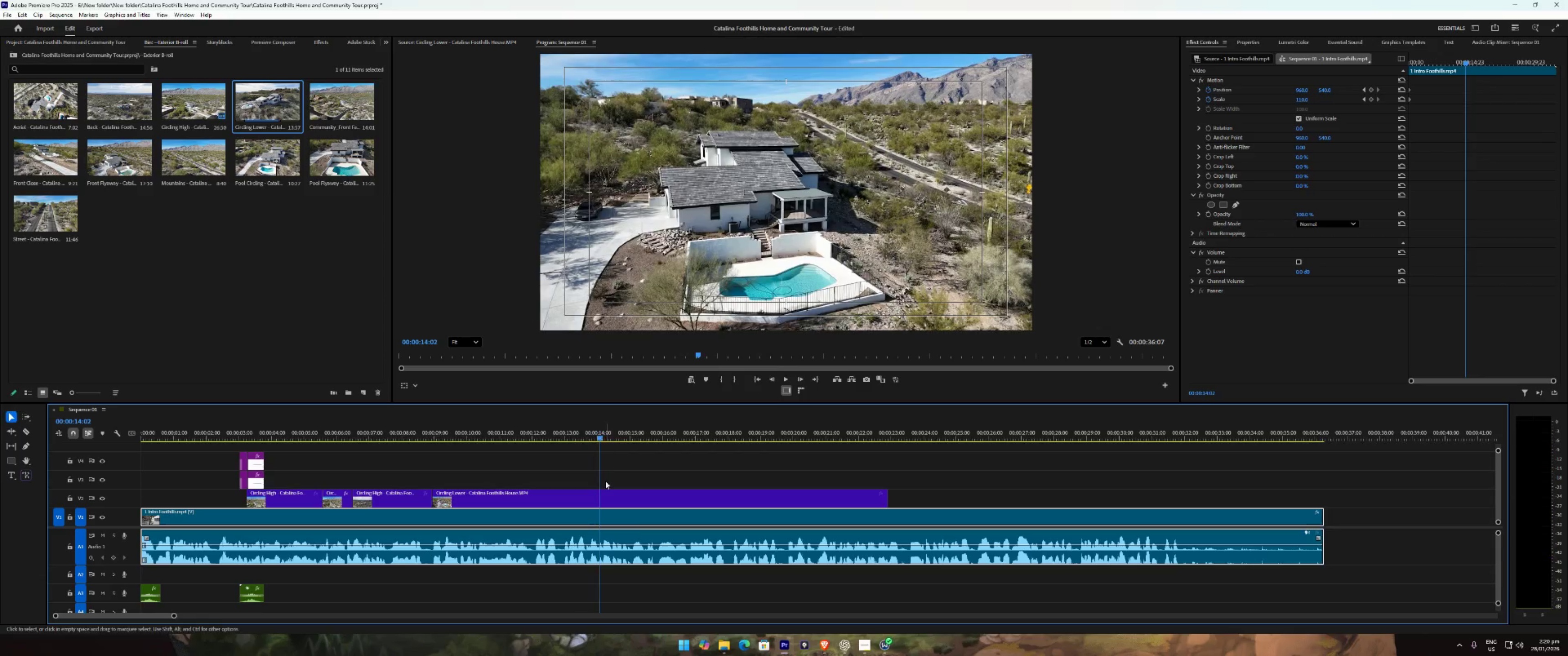 
key(Q)
 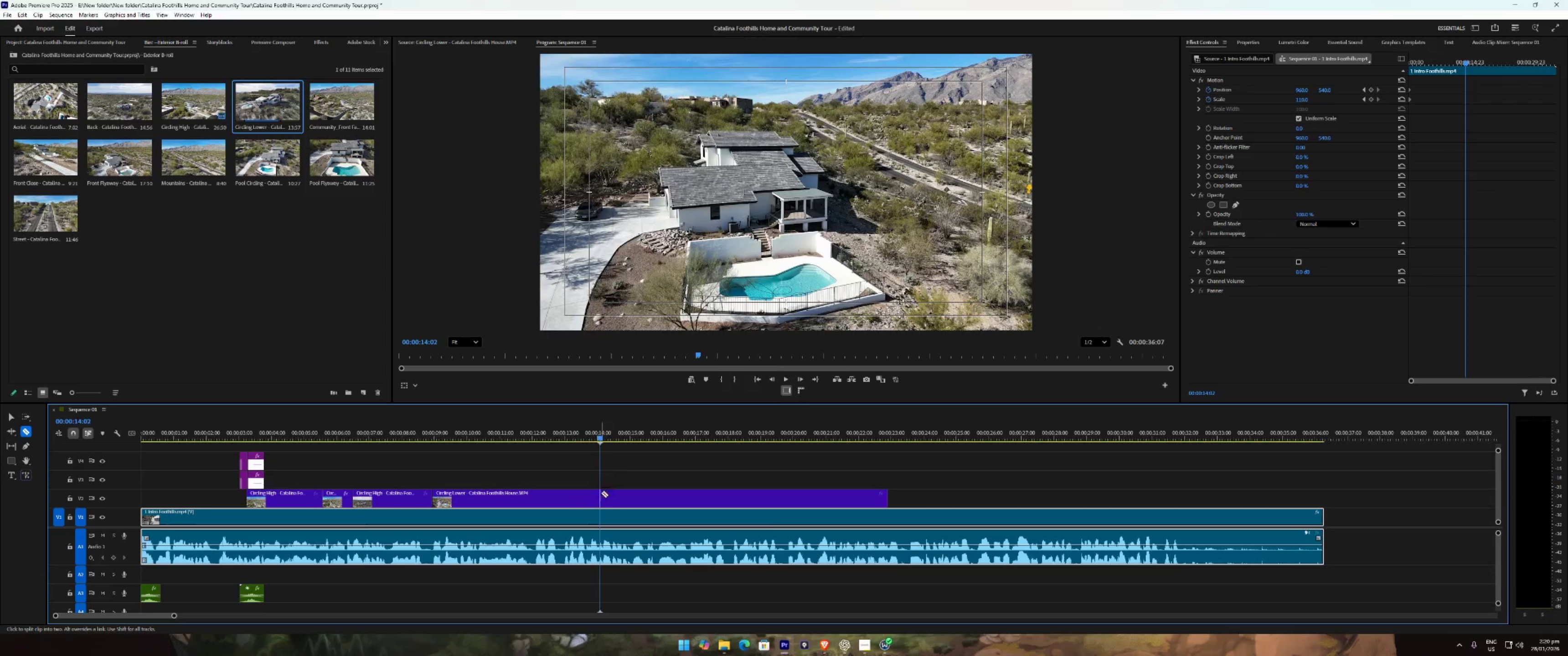 
left_click([600, 495])
 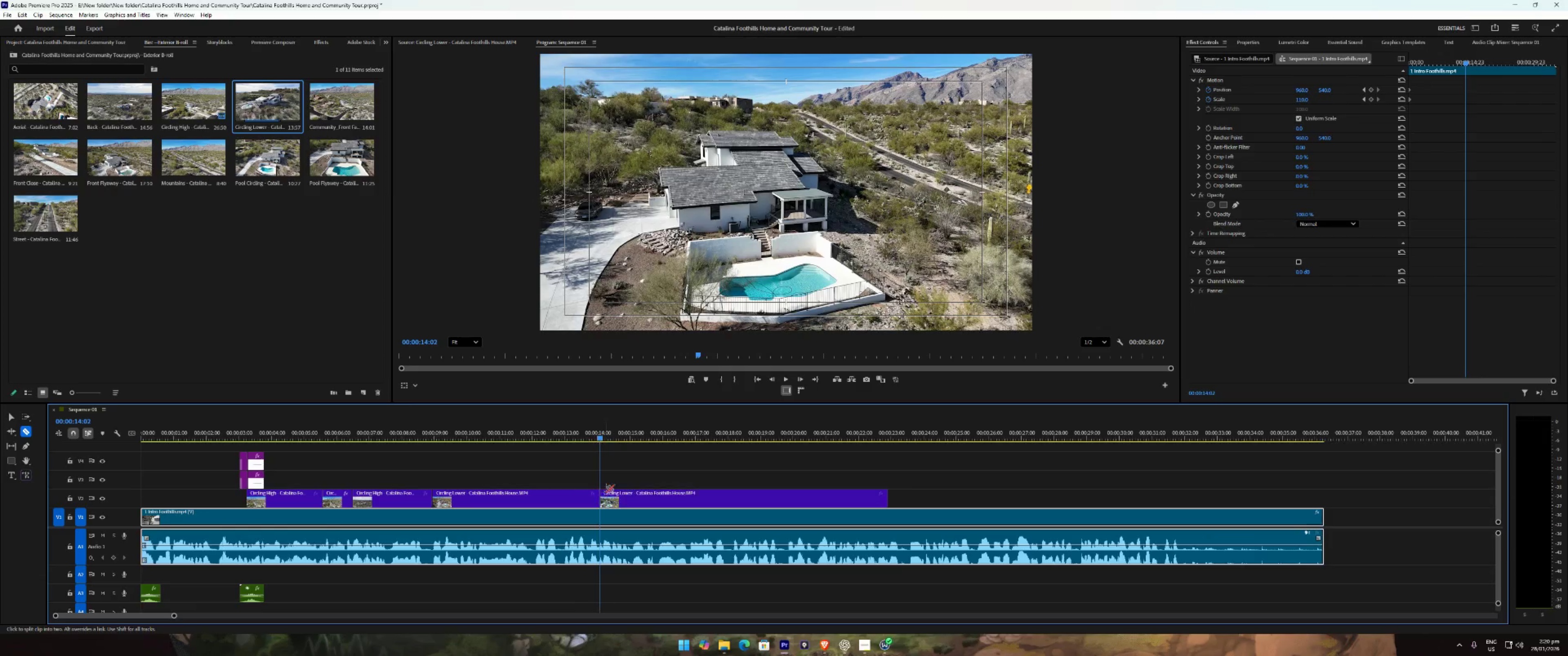 
type(wqw)
 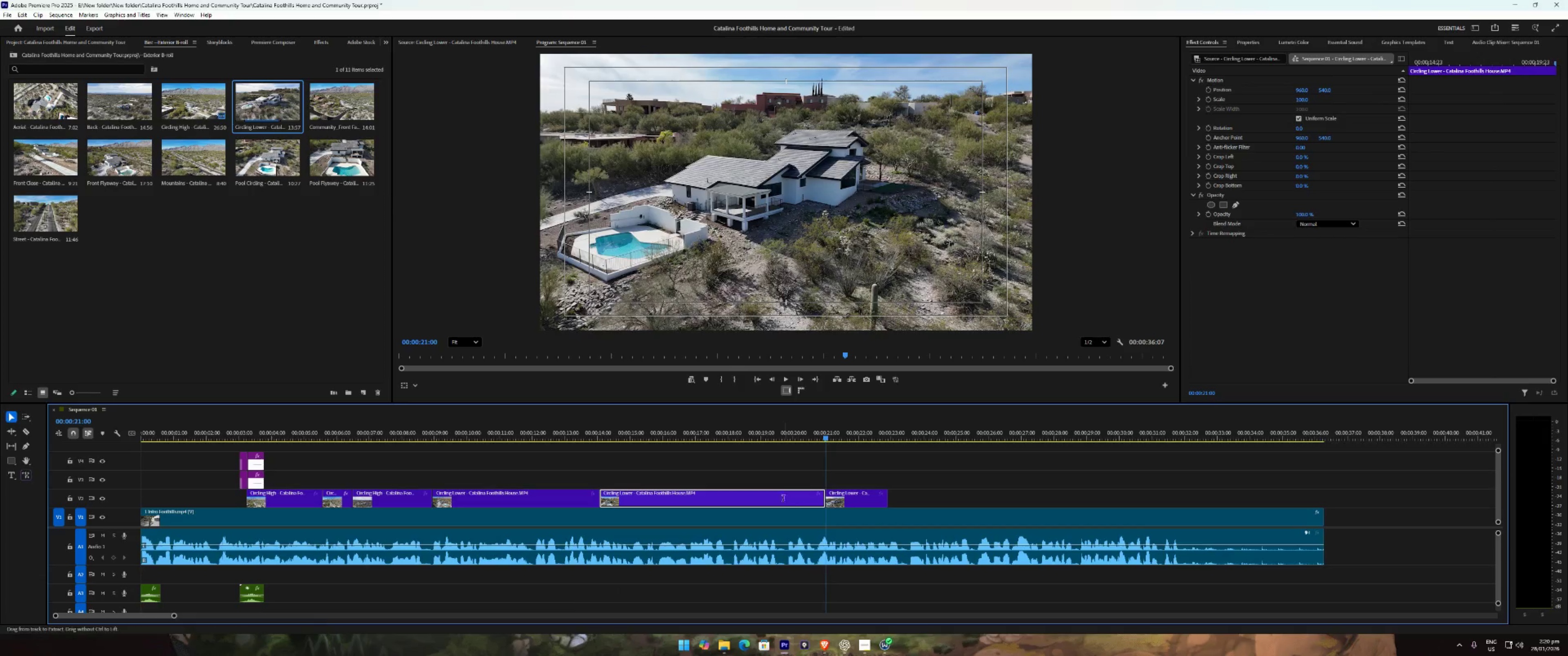 
left_click_drag(start_coordinate=[619, 432], to_coordinate=[826, 436])
 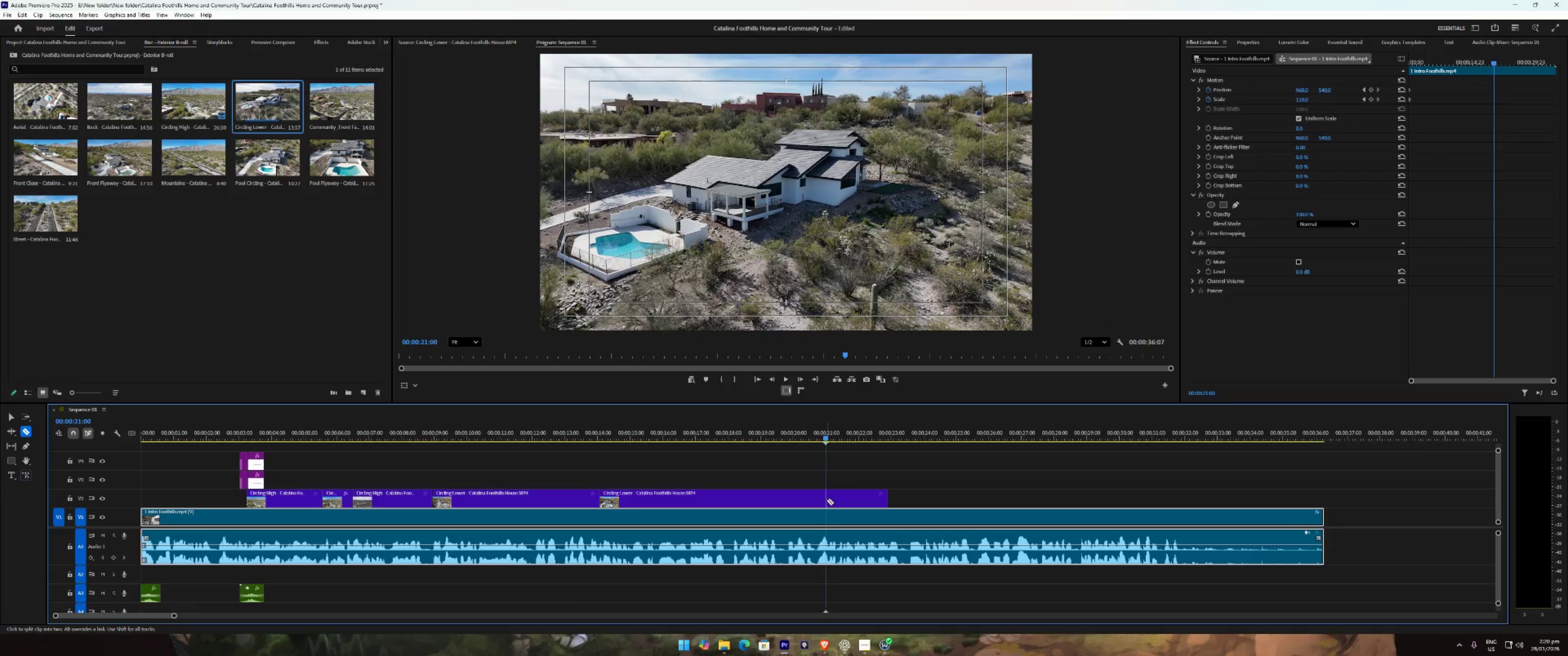 
double_click([788, 499])
 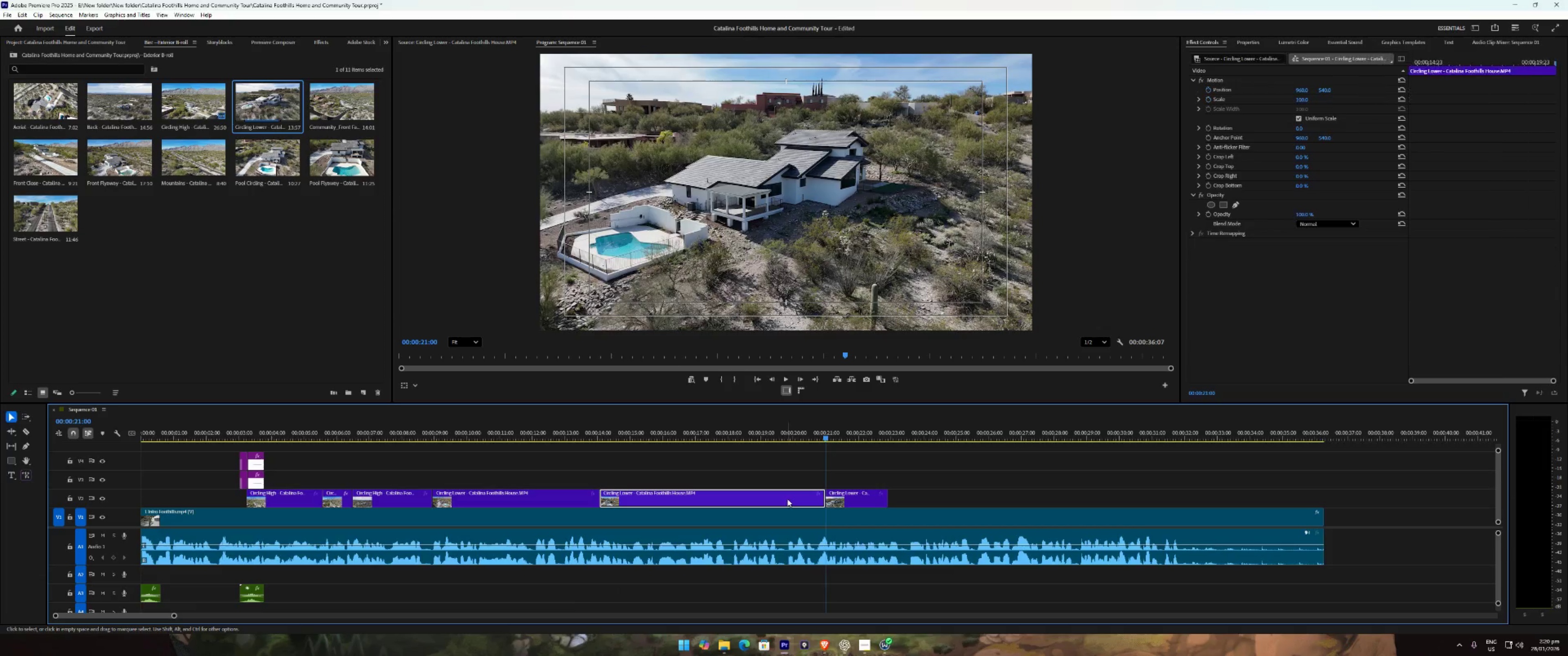 
key(Control+ControlLeft)
 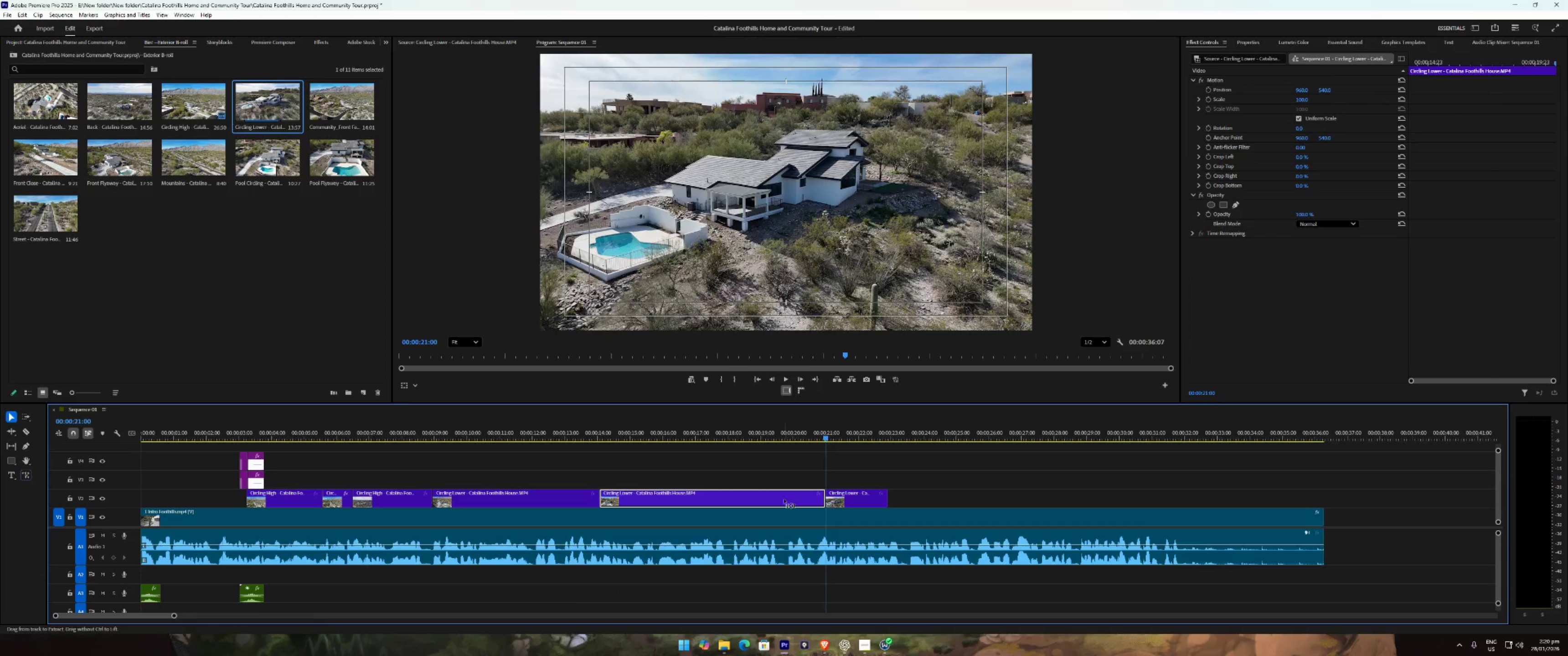 
key(Control+R)
 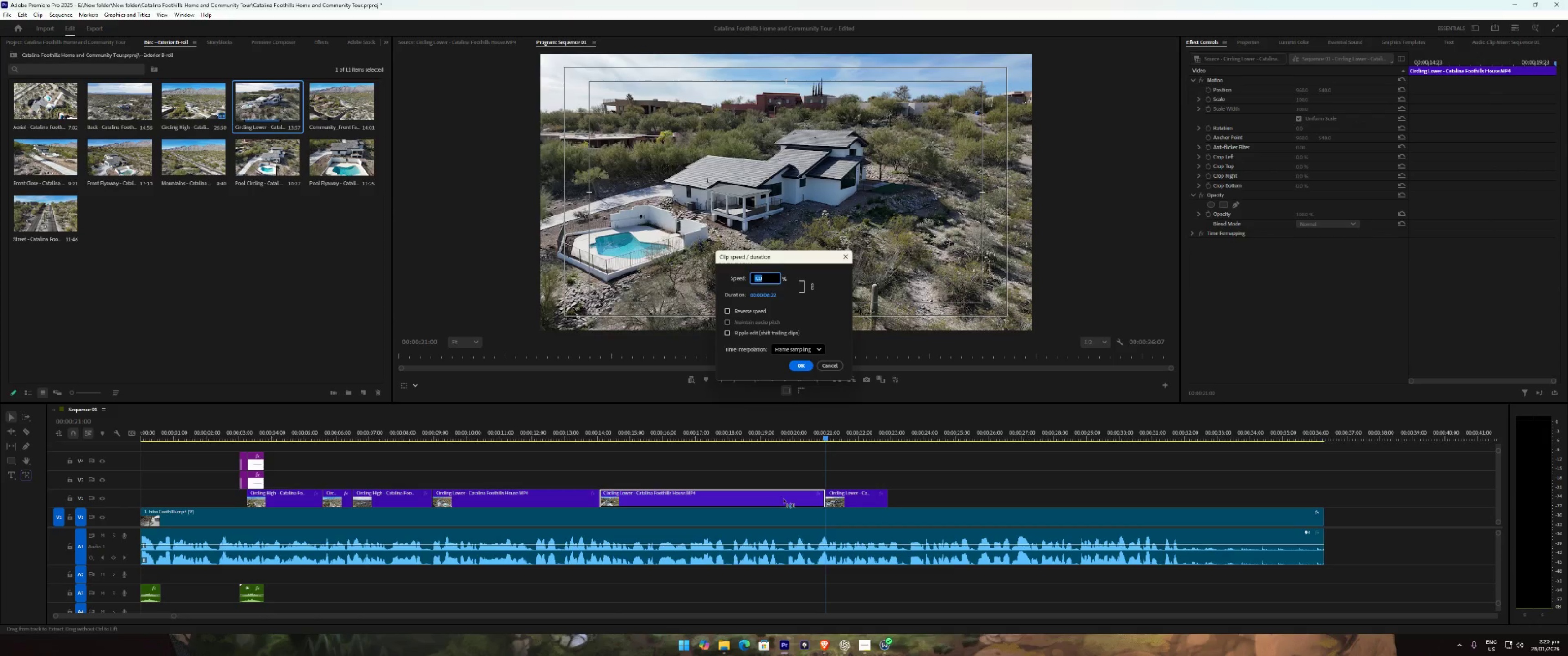 
type(2000)
 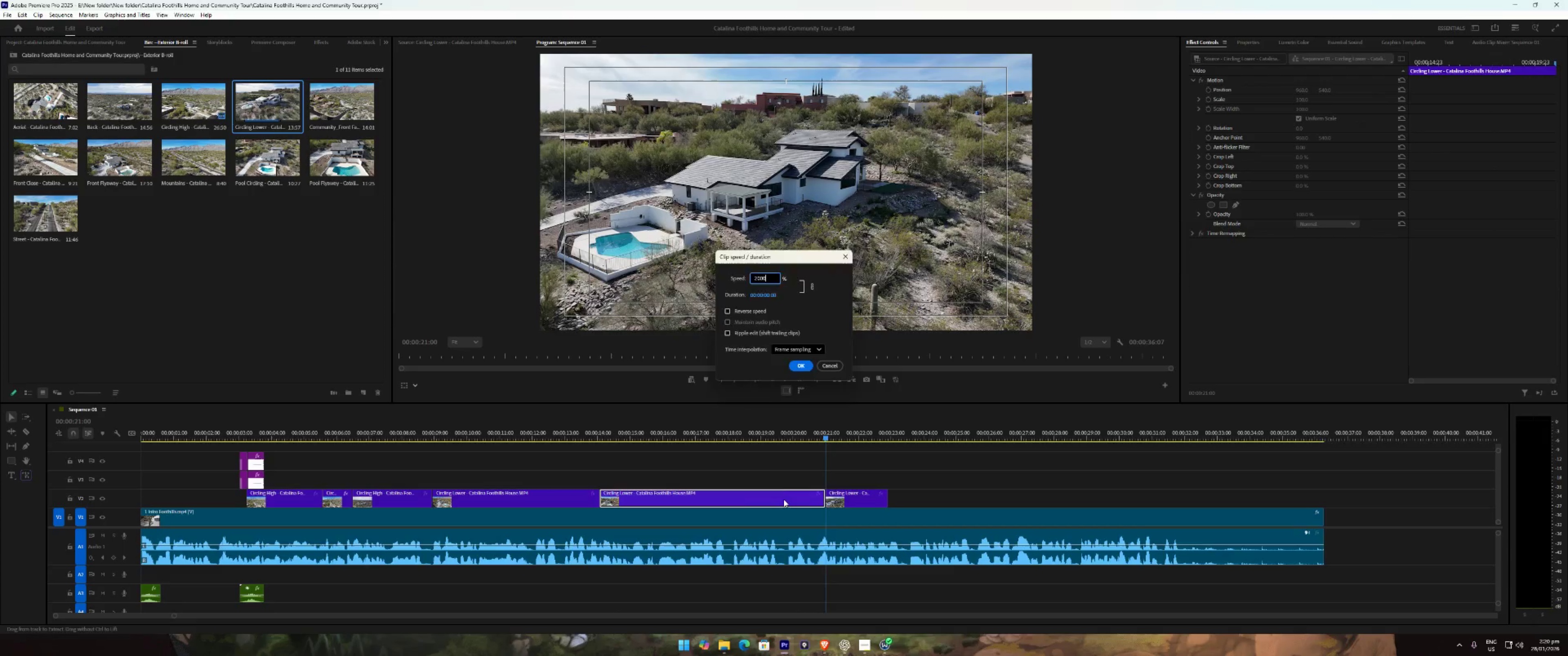 
key(Enter)
 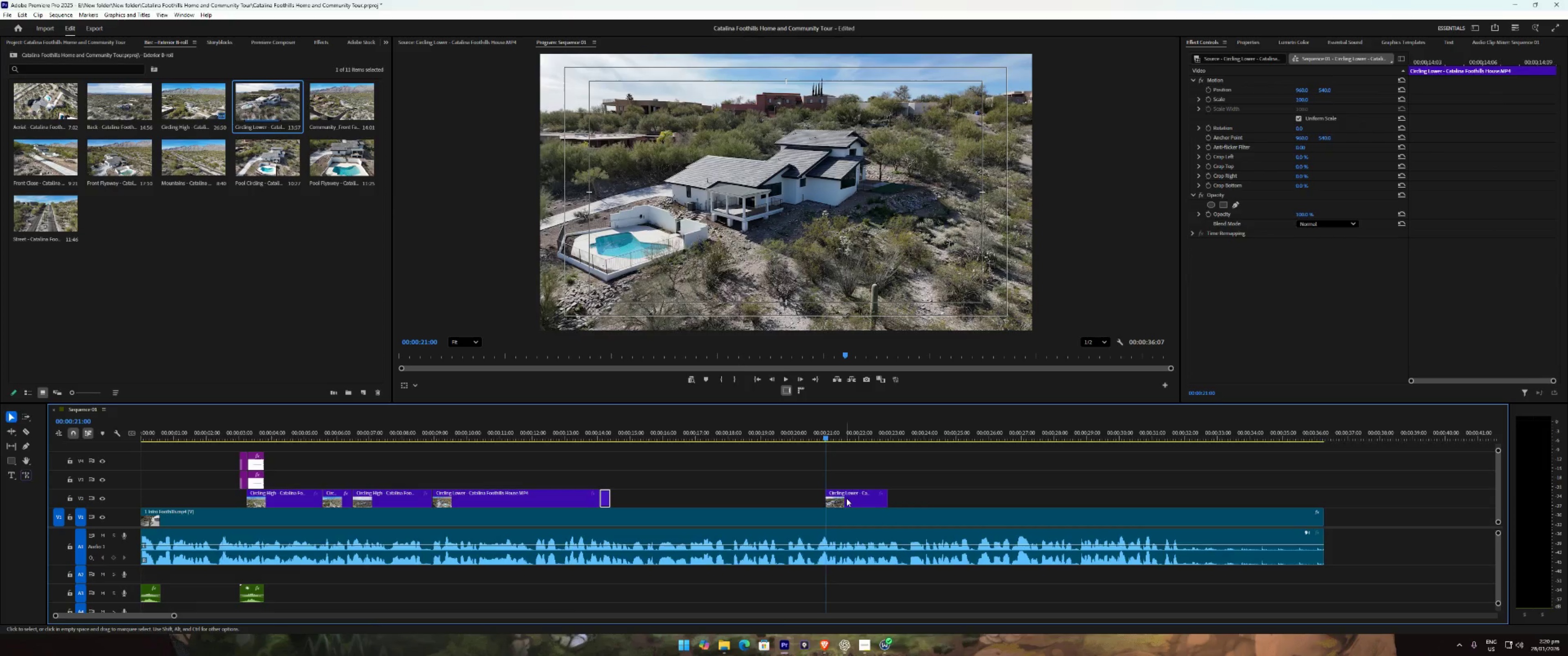 
left_click_drag(start_coordinate=[848, 497], to_coordinate=[639, 494])
 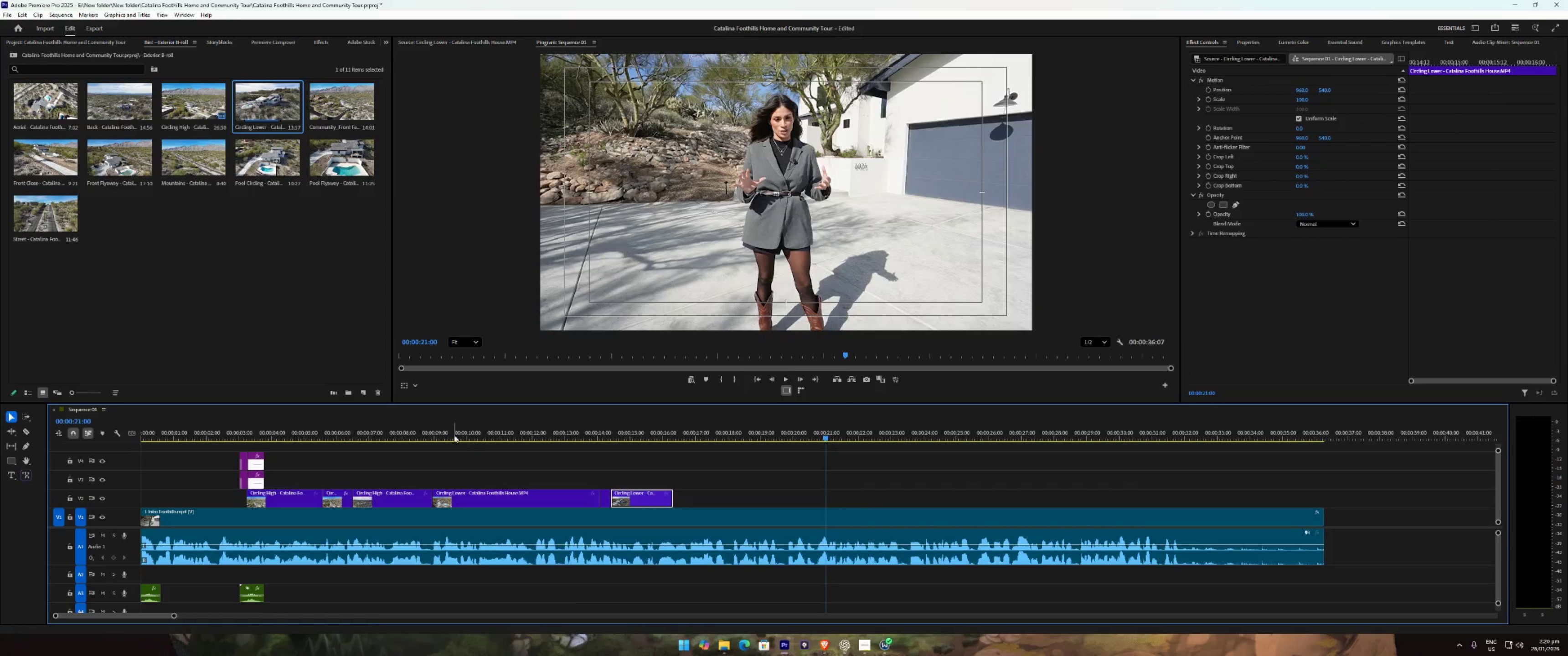 
left_click_drag(start_coordinate=[435, 424], to_coordinate=[429, 424])
 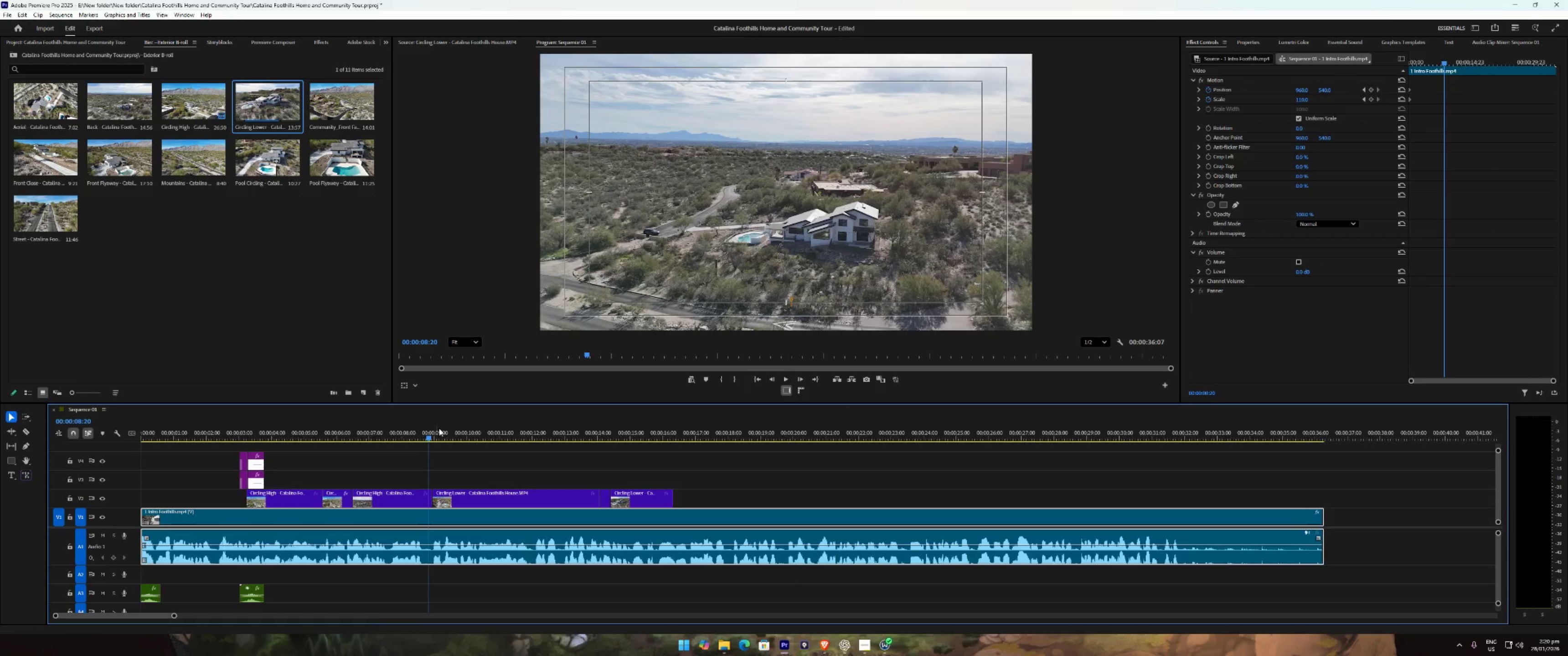 
type( 11 )
 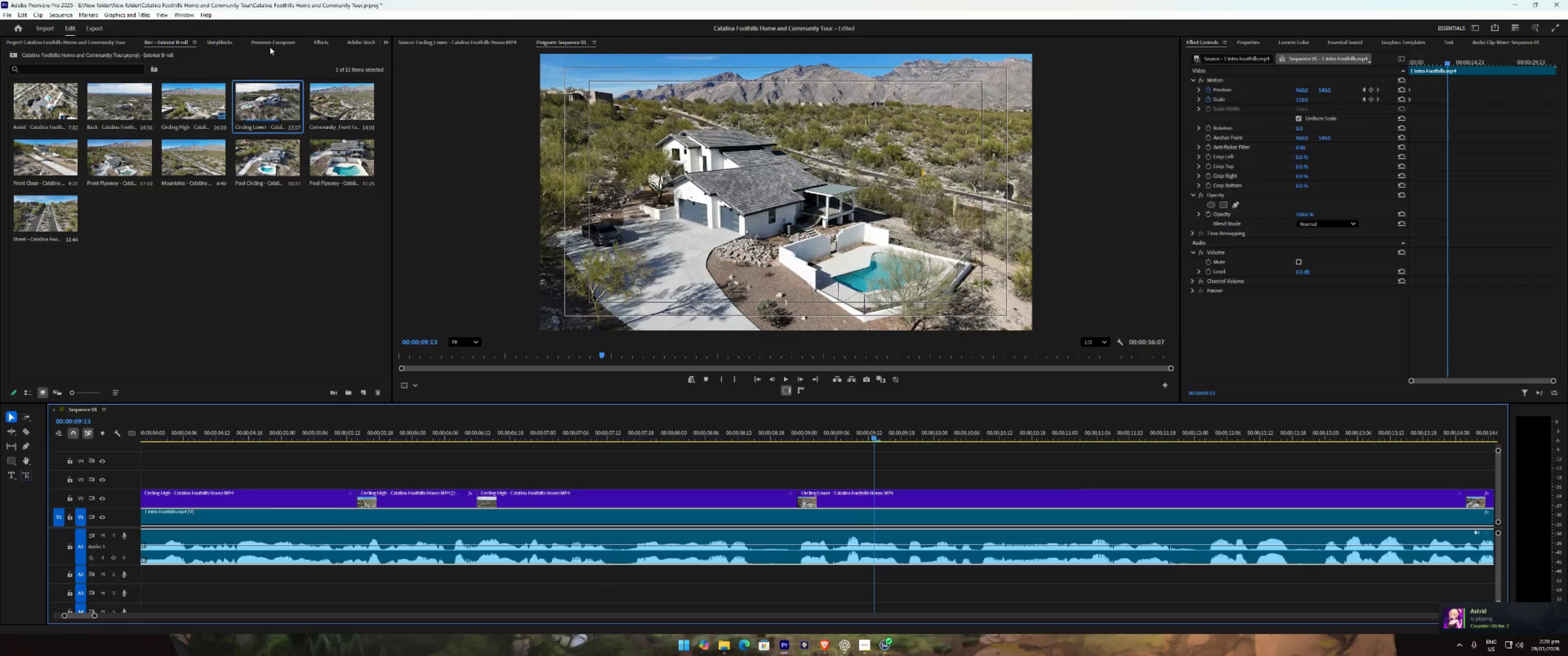 
left_click([258, 43])
 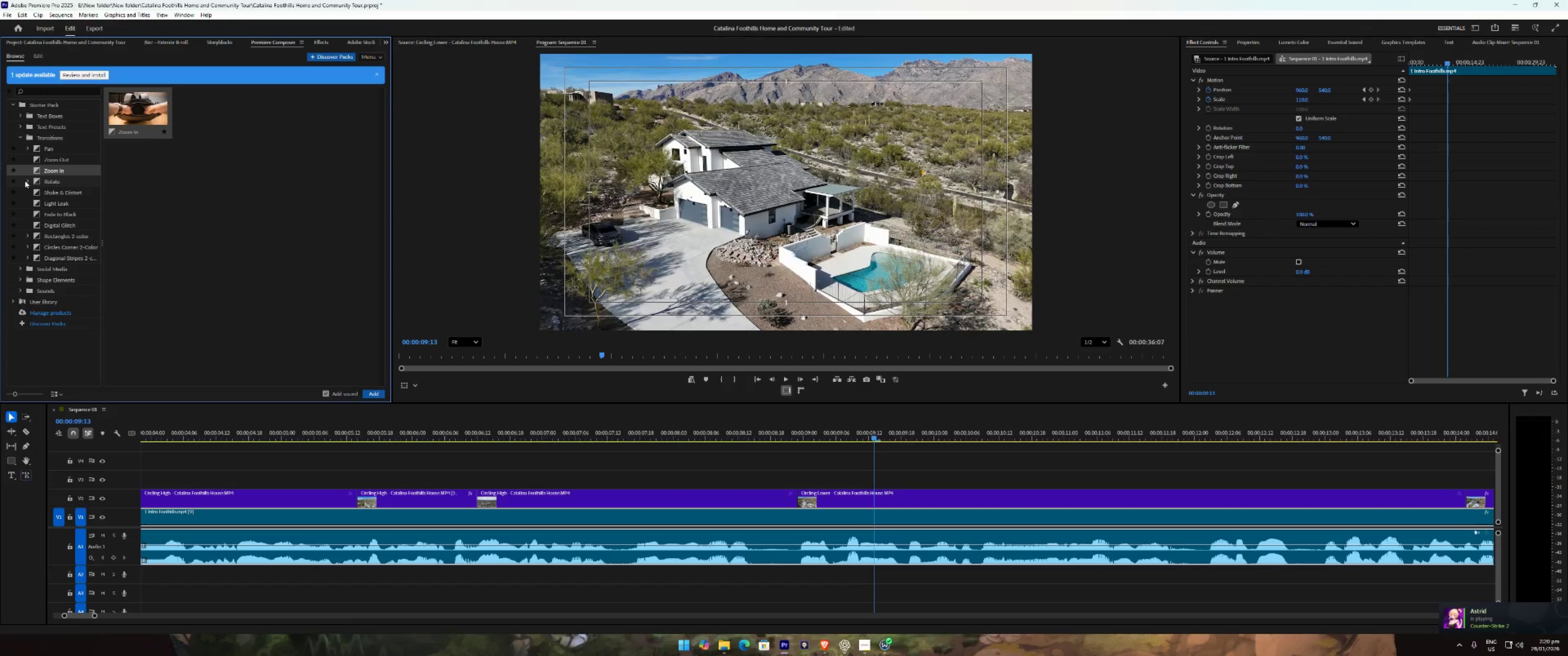 
left_click([29, 180])
 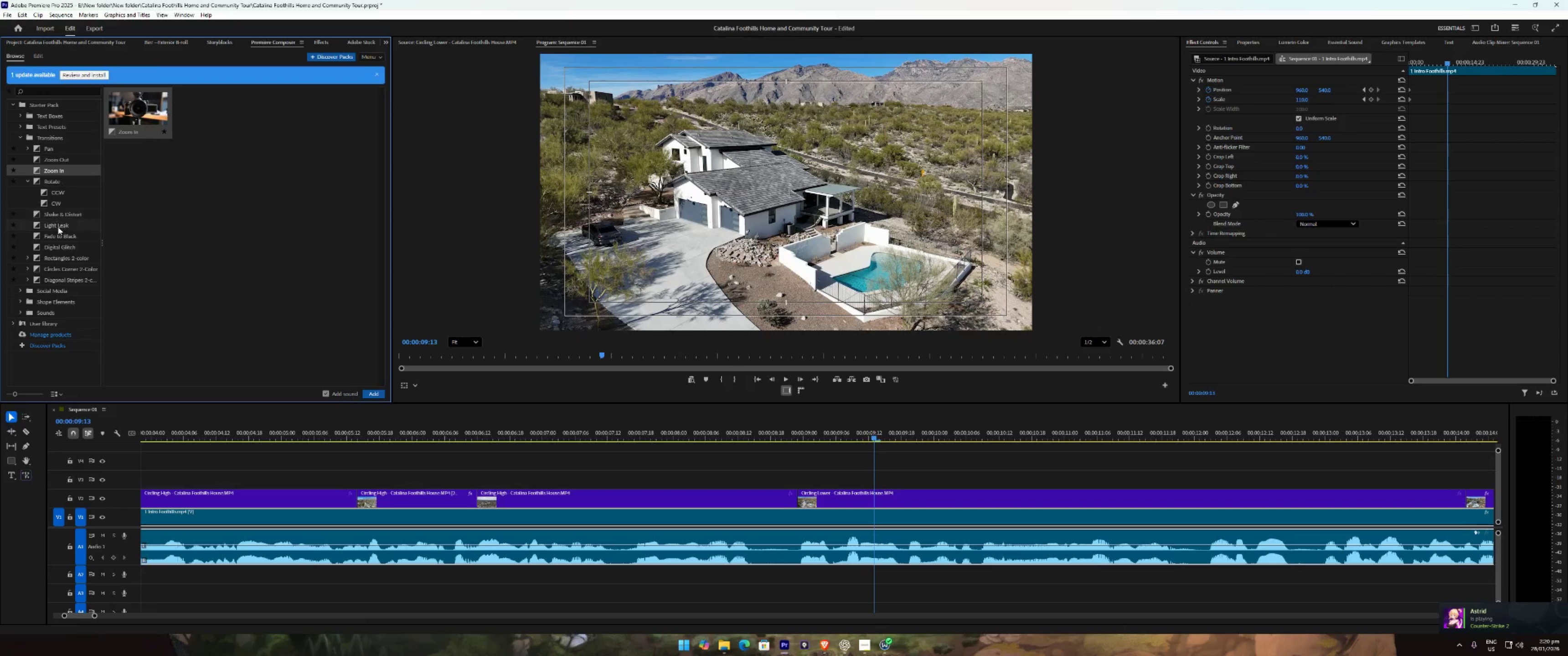 
double_click([58, 238])
 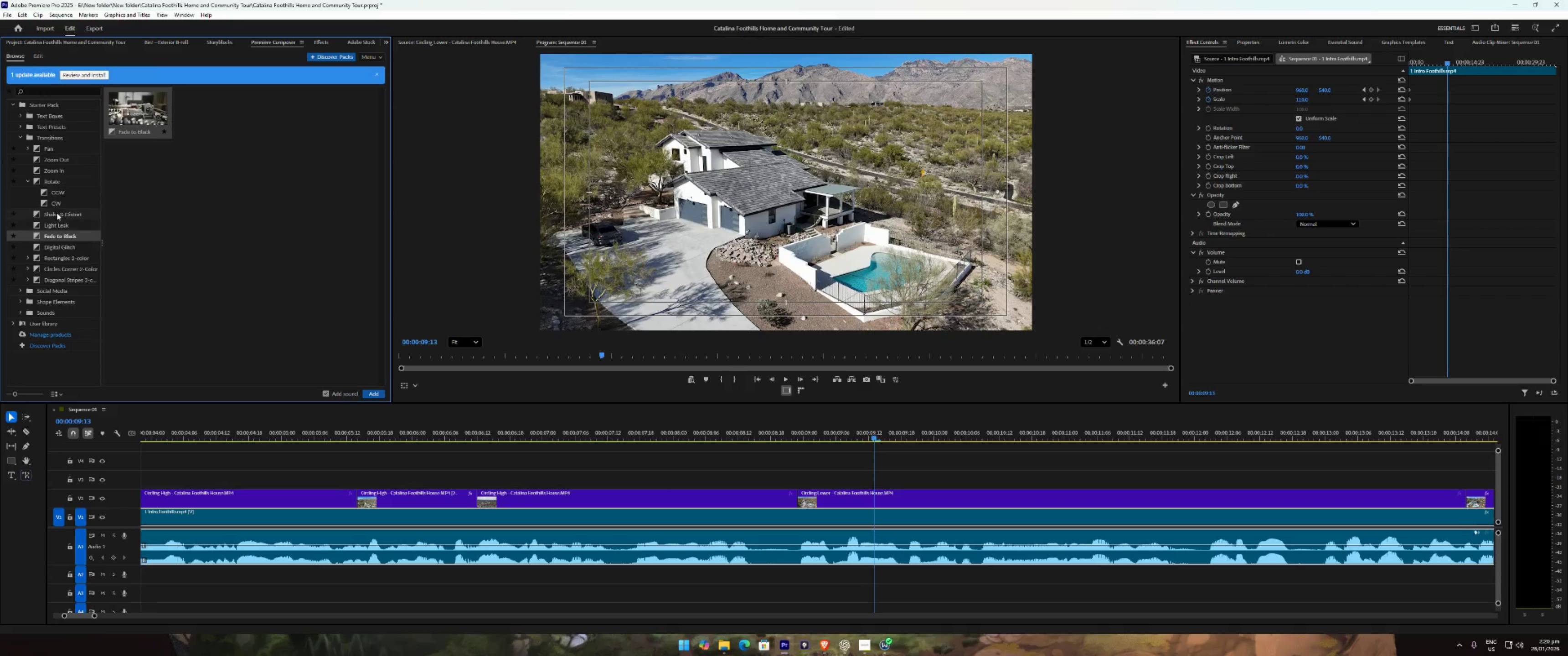 
left_click([55, 201])
 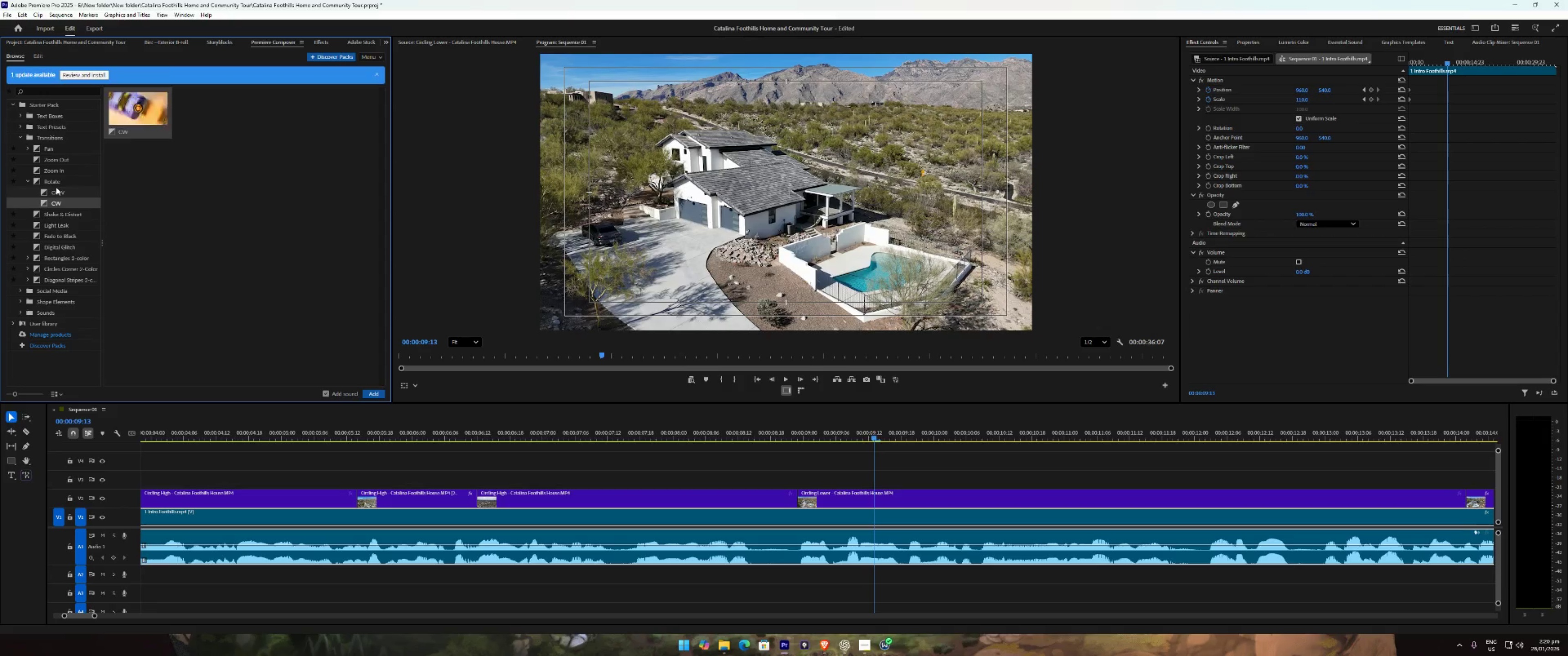 
left_click([56, 187])
 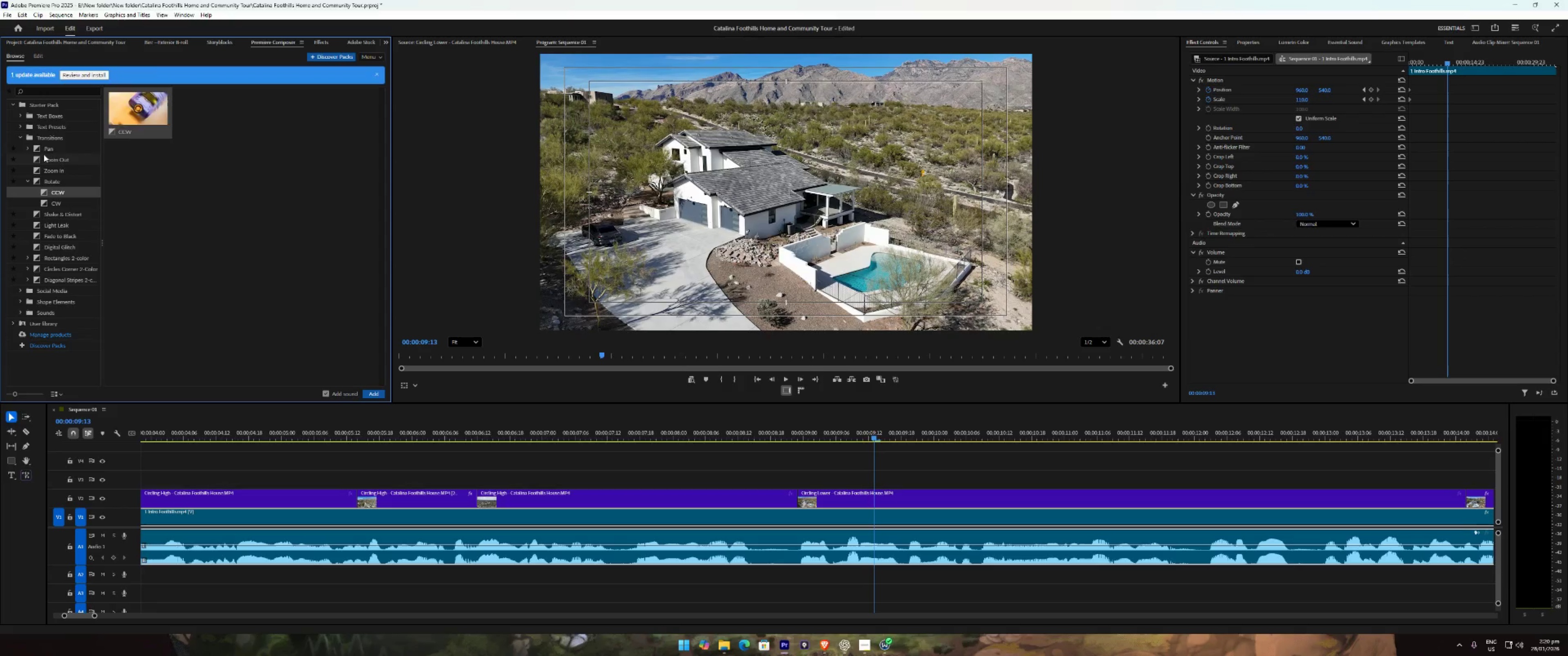 
left_click([41, 147])
 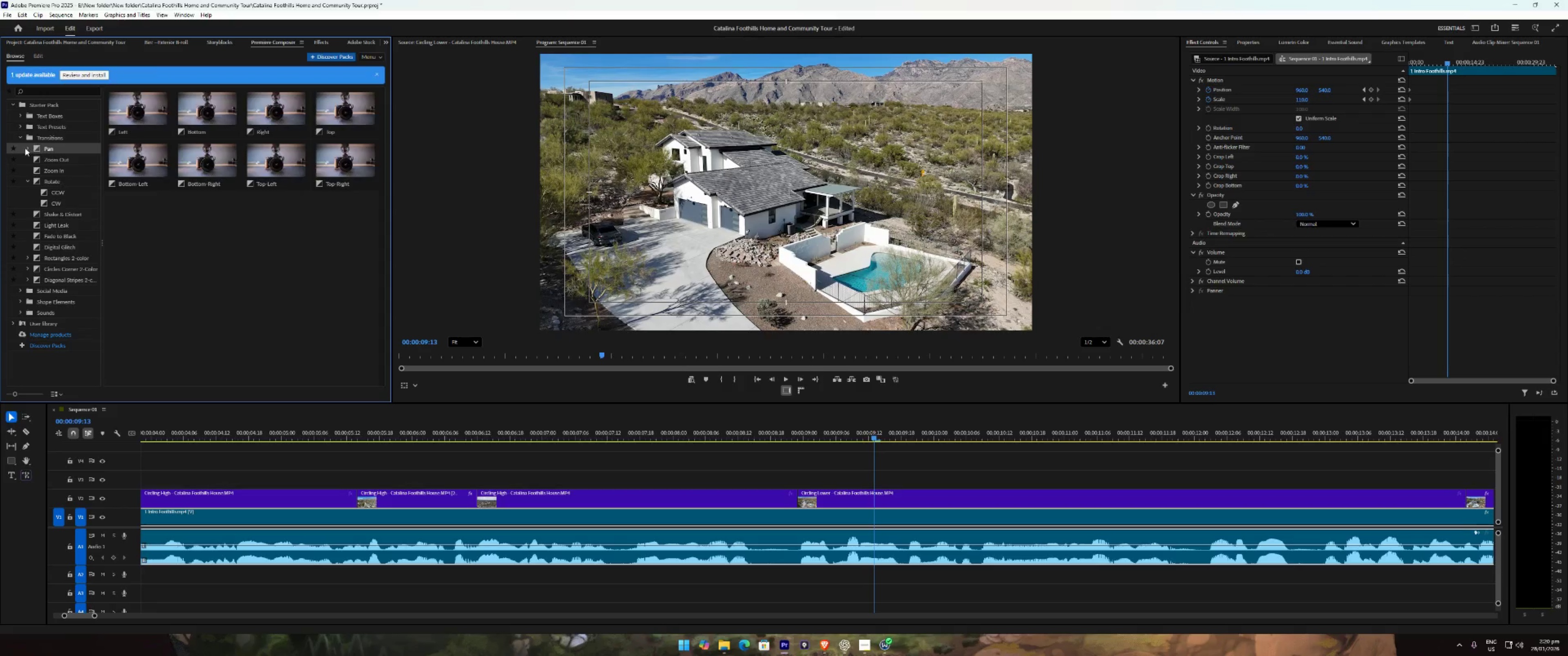 
left_click([23, 148])
 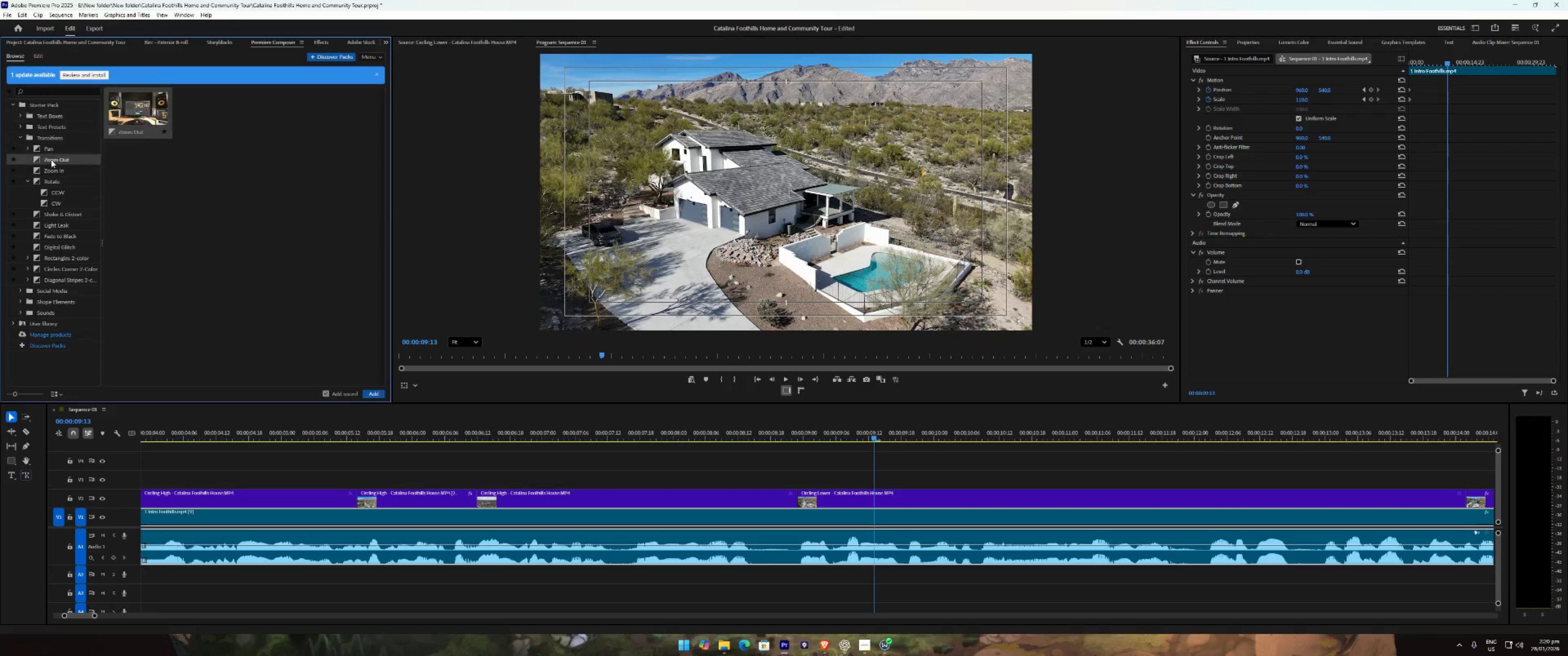 
double_click([49, 150])
 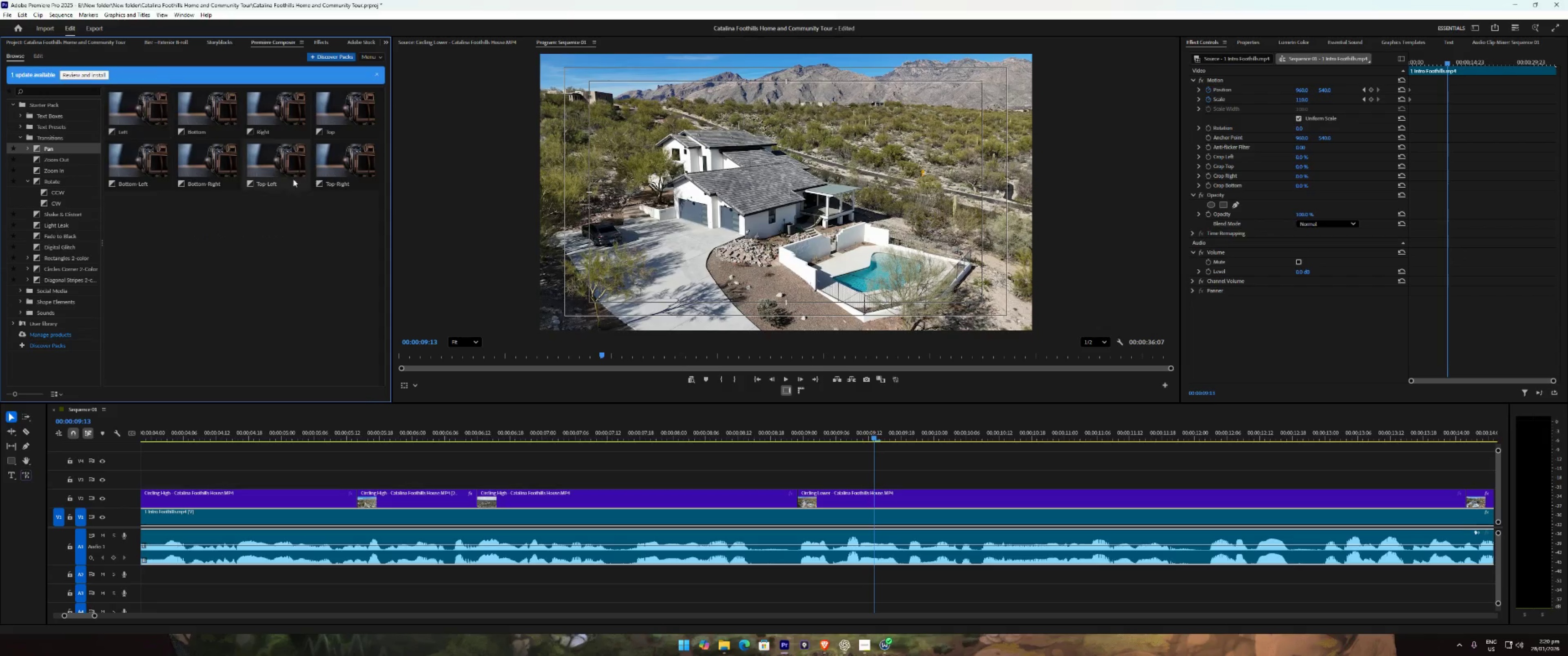 
double_click([765, 430])
 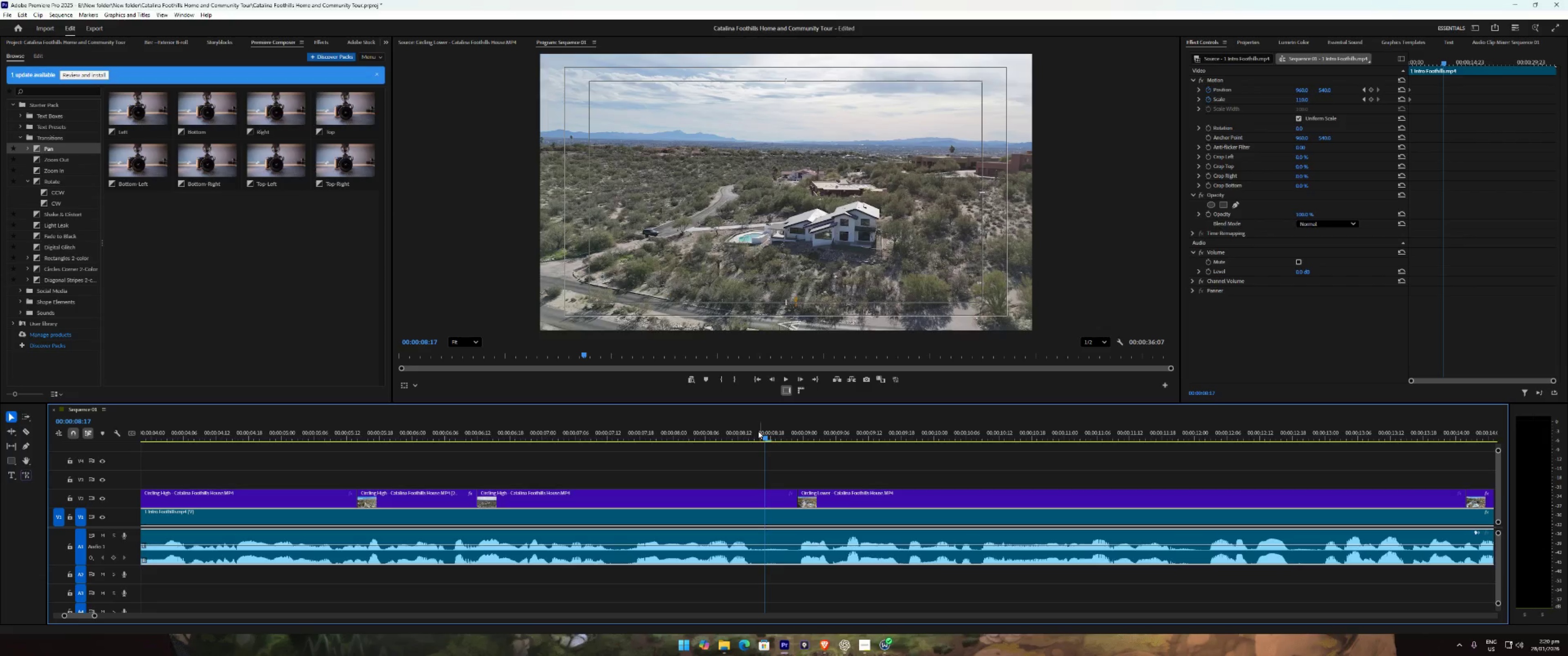 
key(Space)
 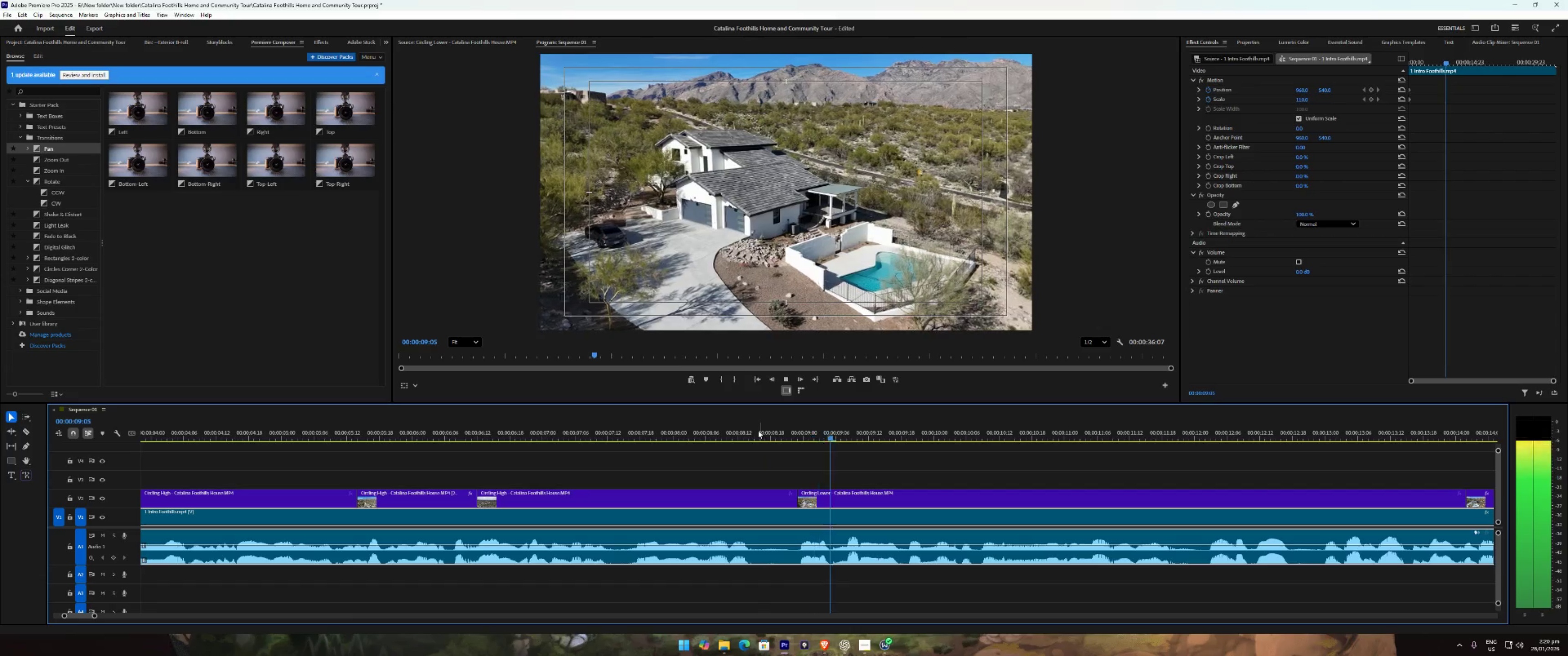 
key(Space)
 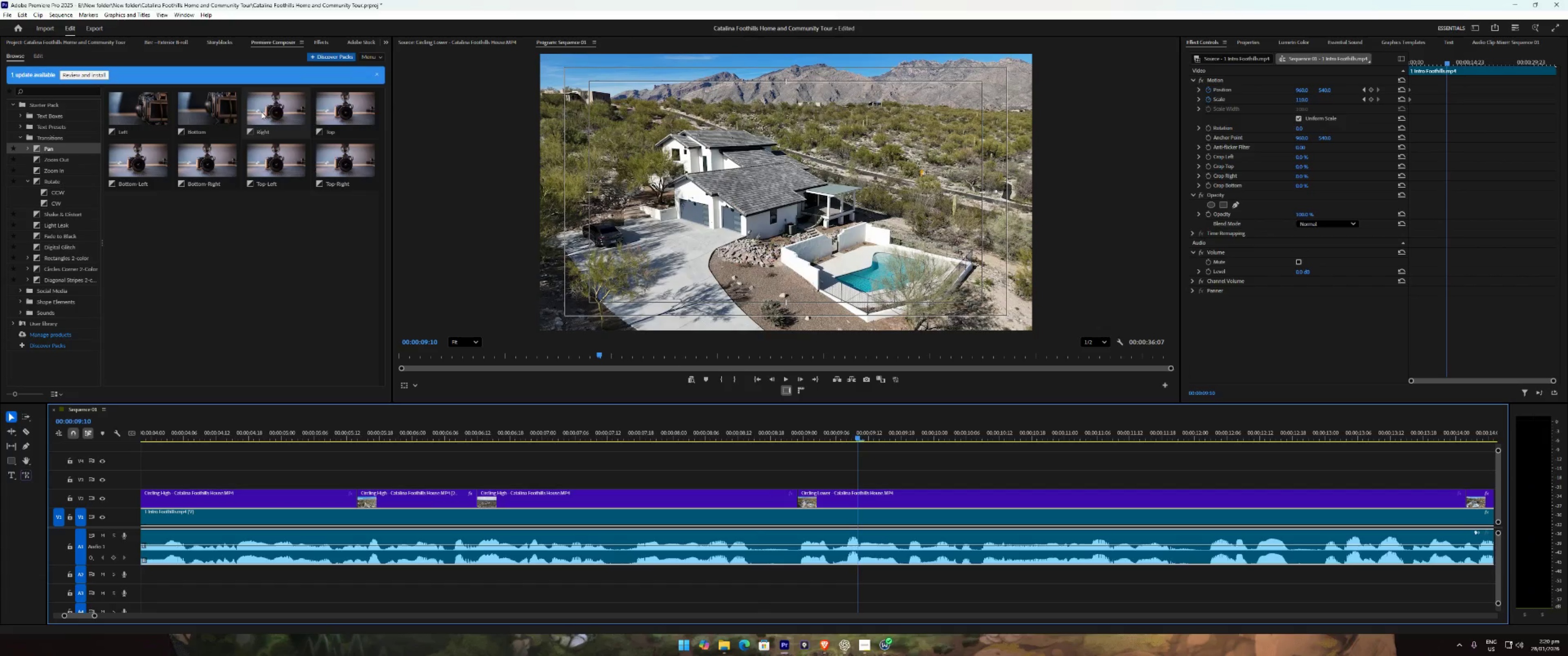 
left_click_drag(start_coordinate=[271, 108], to_coordinate=[815, 479])
 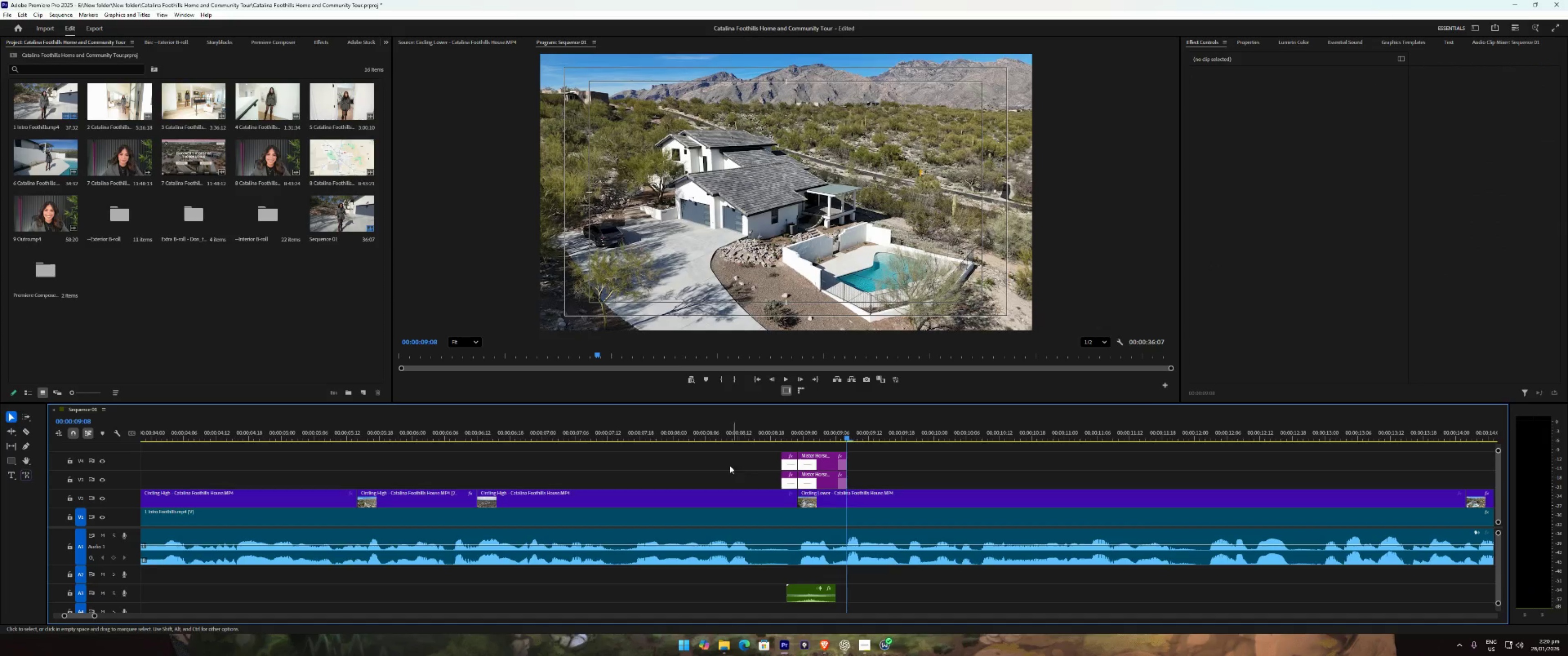 
left_click([696, 431])
 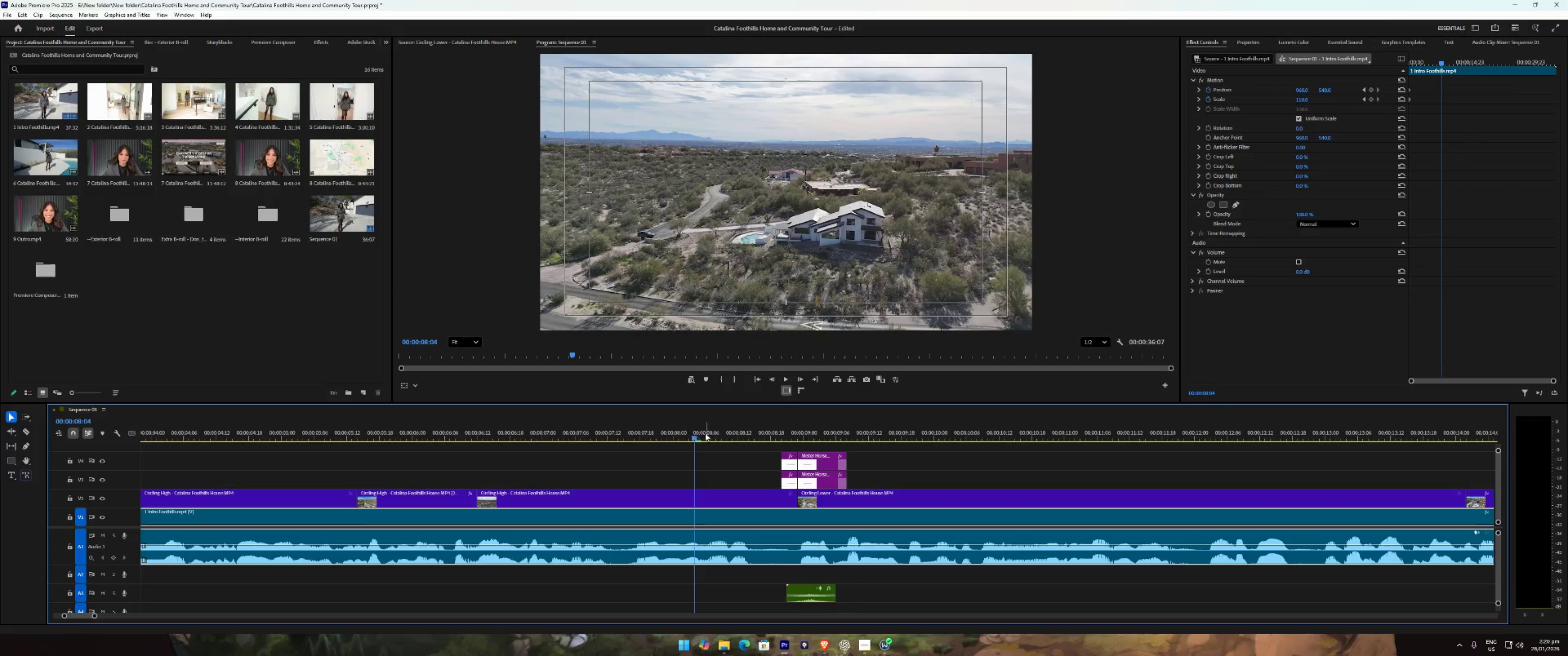 
type( 2221)
 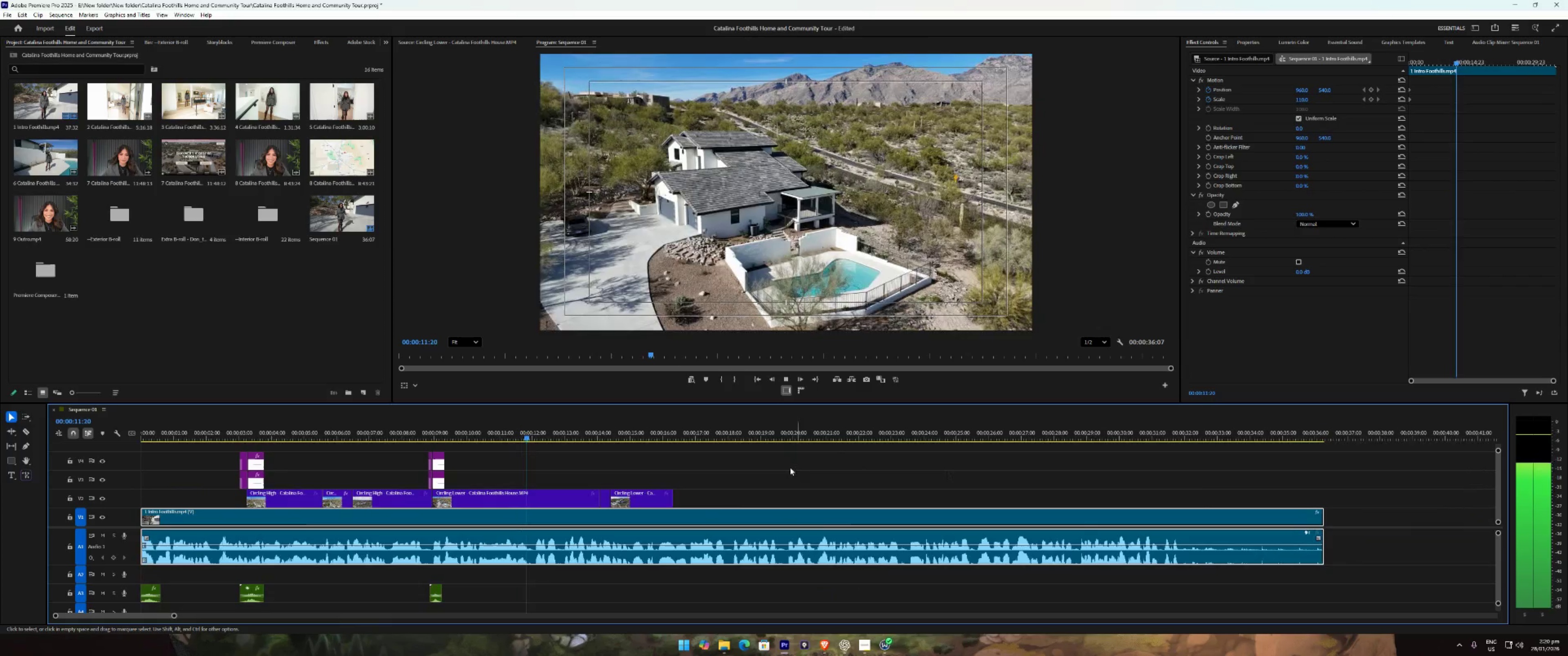 
key(Space)
 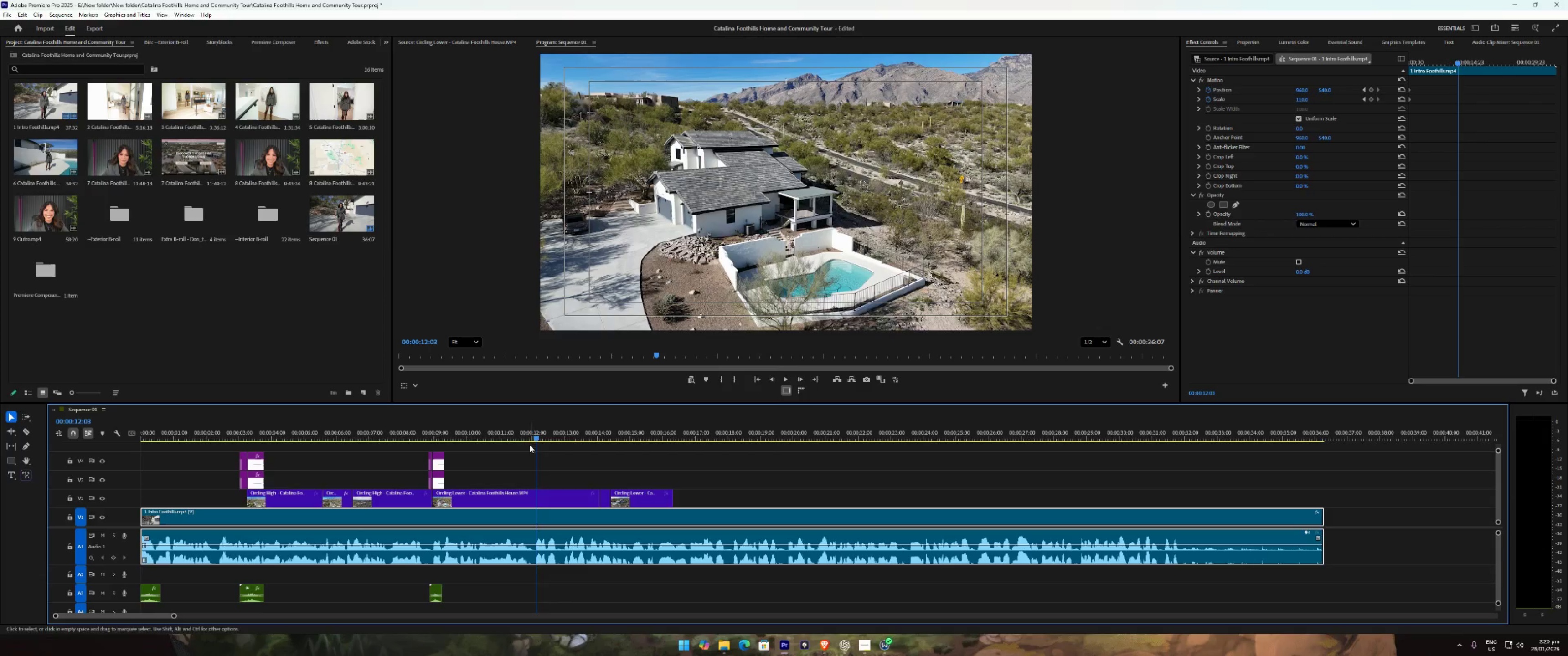 
left_click([489, 437])
 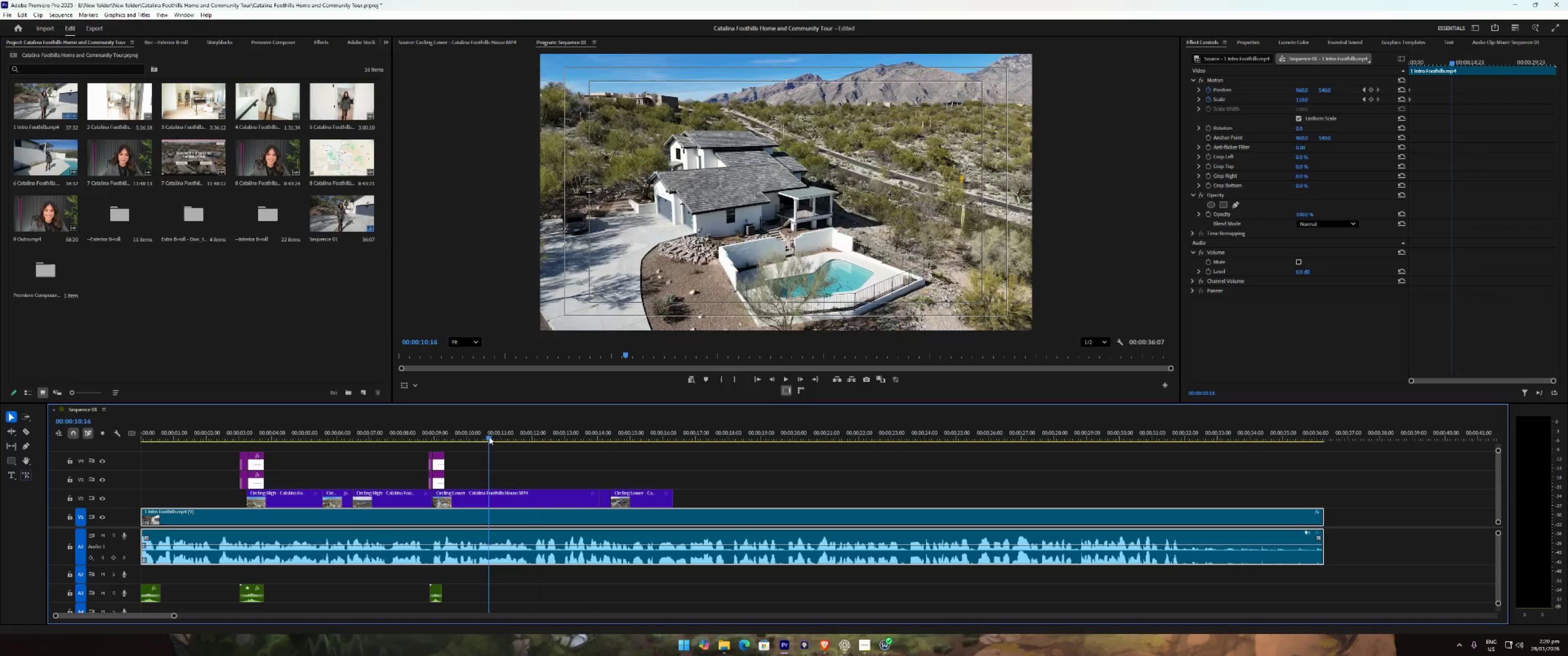 
key(Space)
 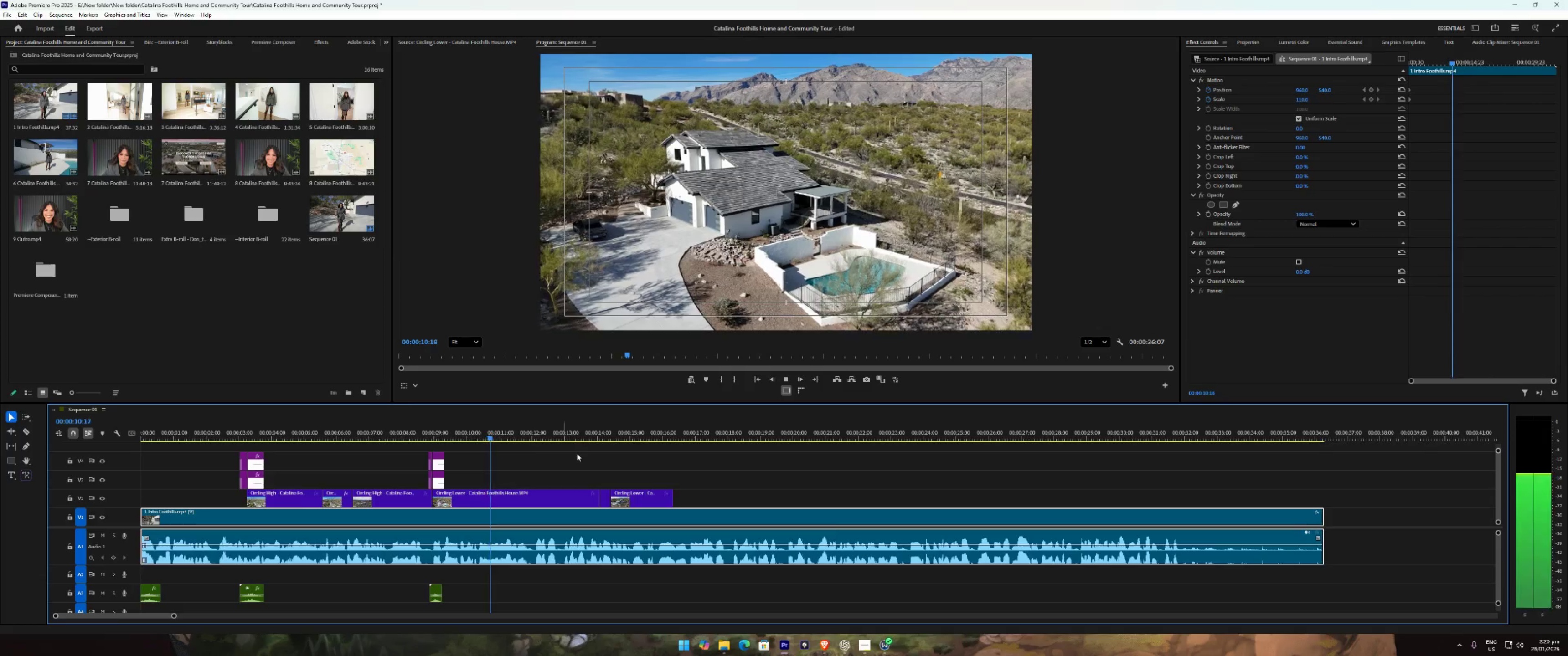 
key(1)
 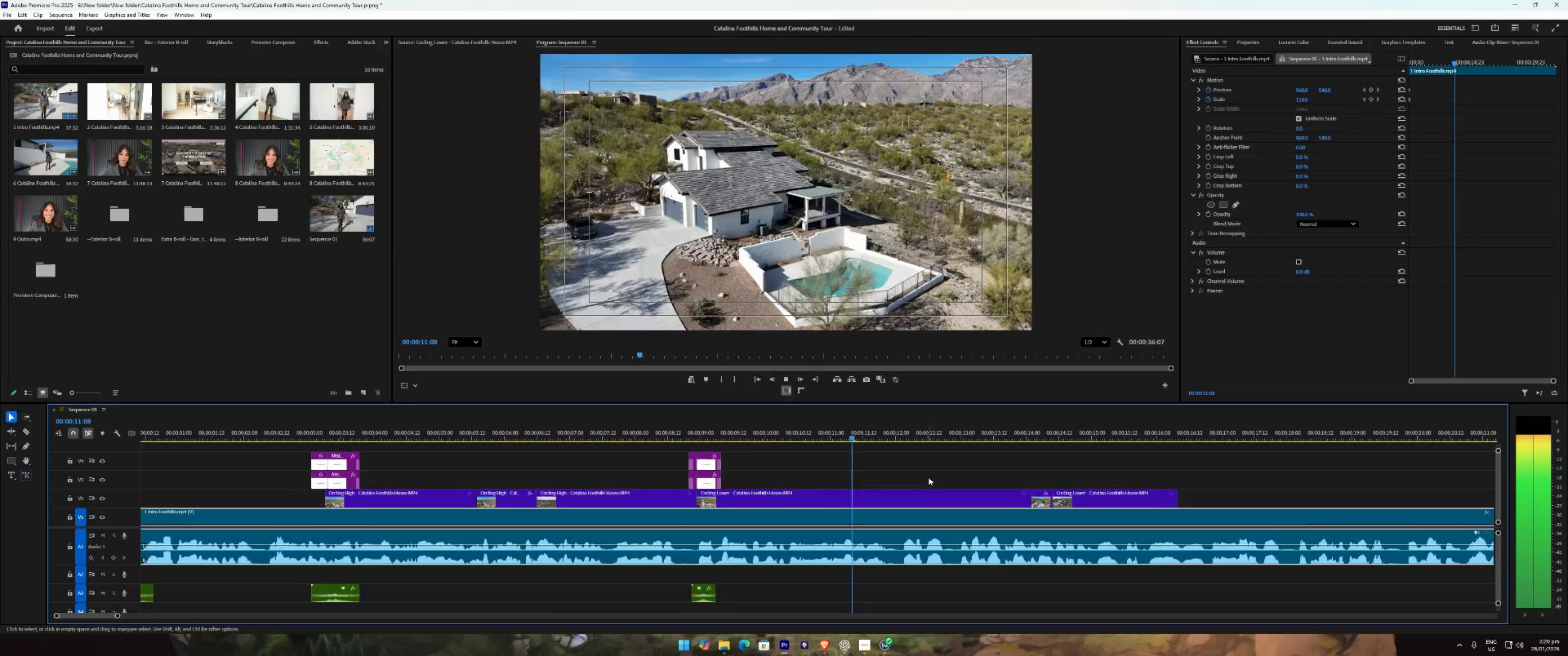 
key(Space)
 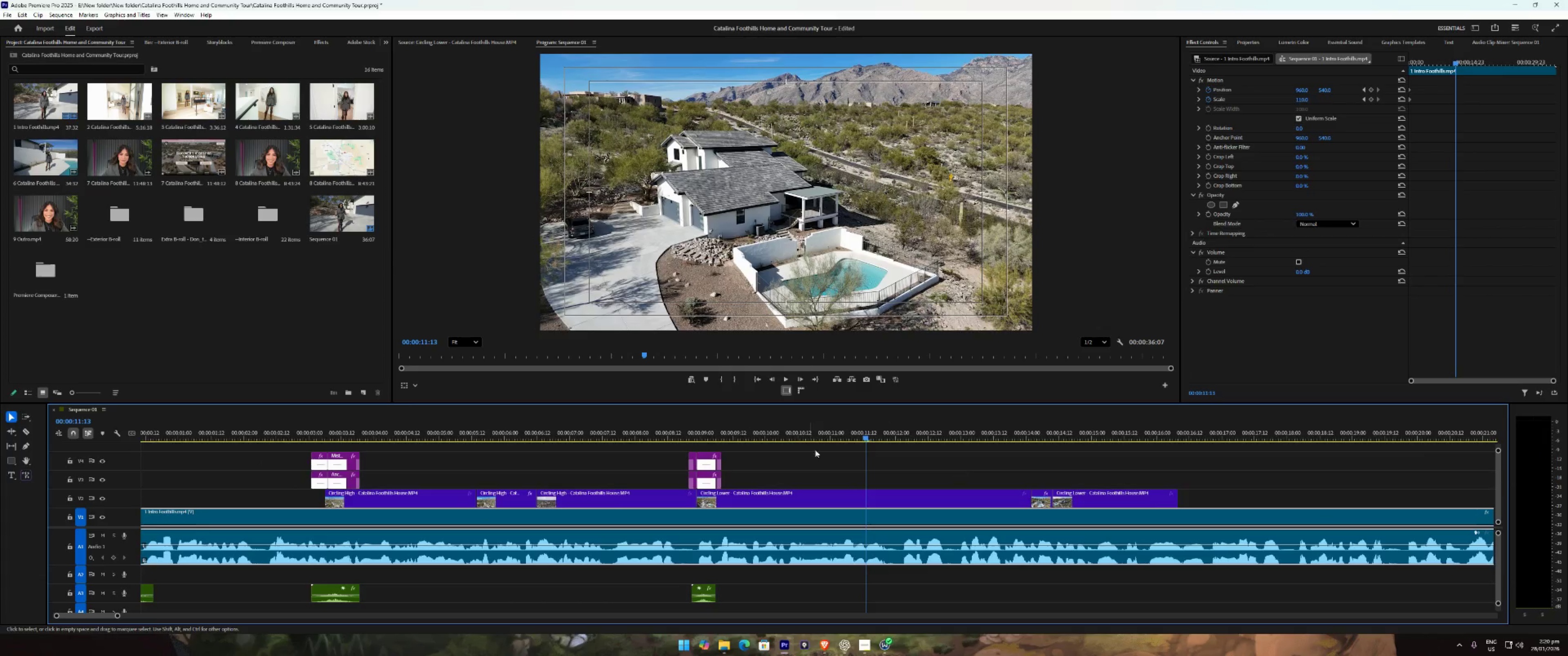 
left_click([662, 432])
 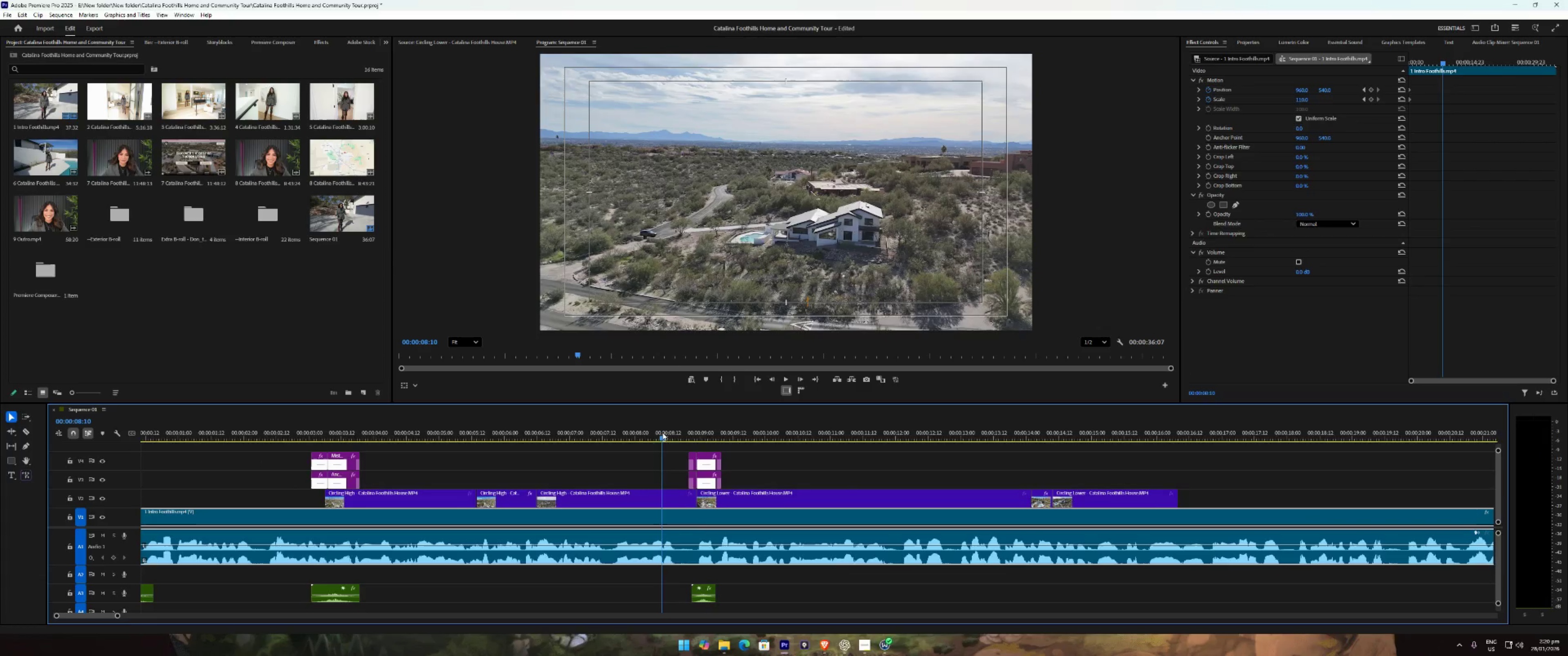 
key(Space)
 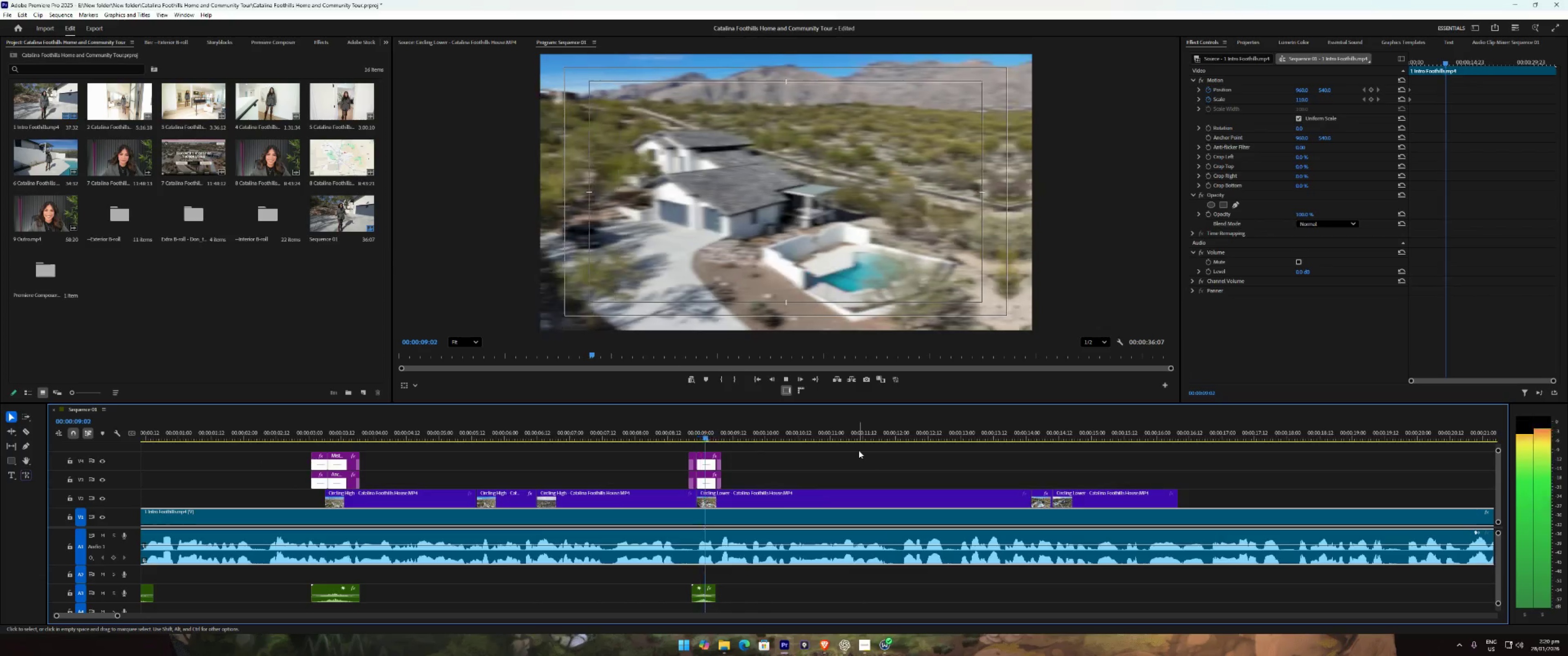 
key(Space)
 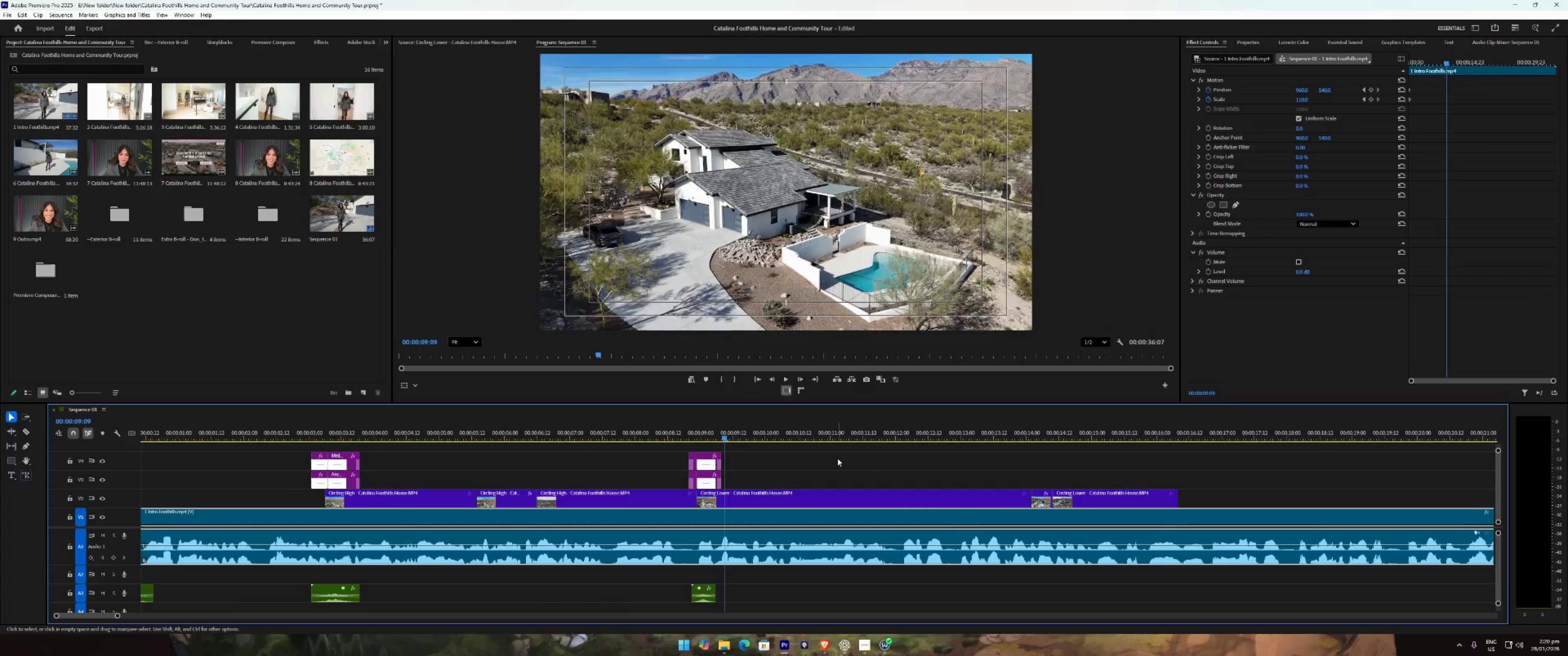 
key(2)
 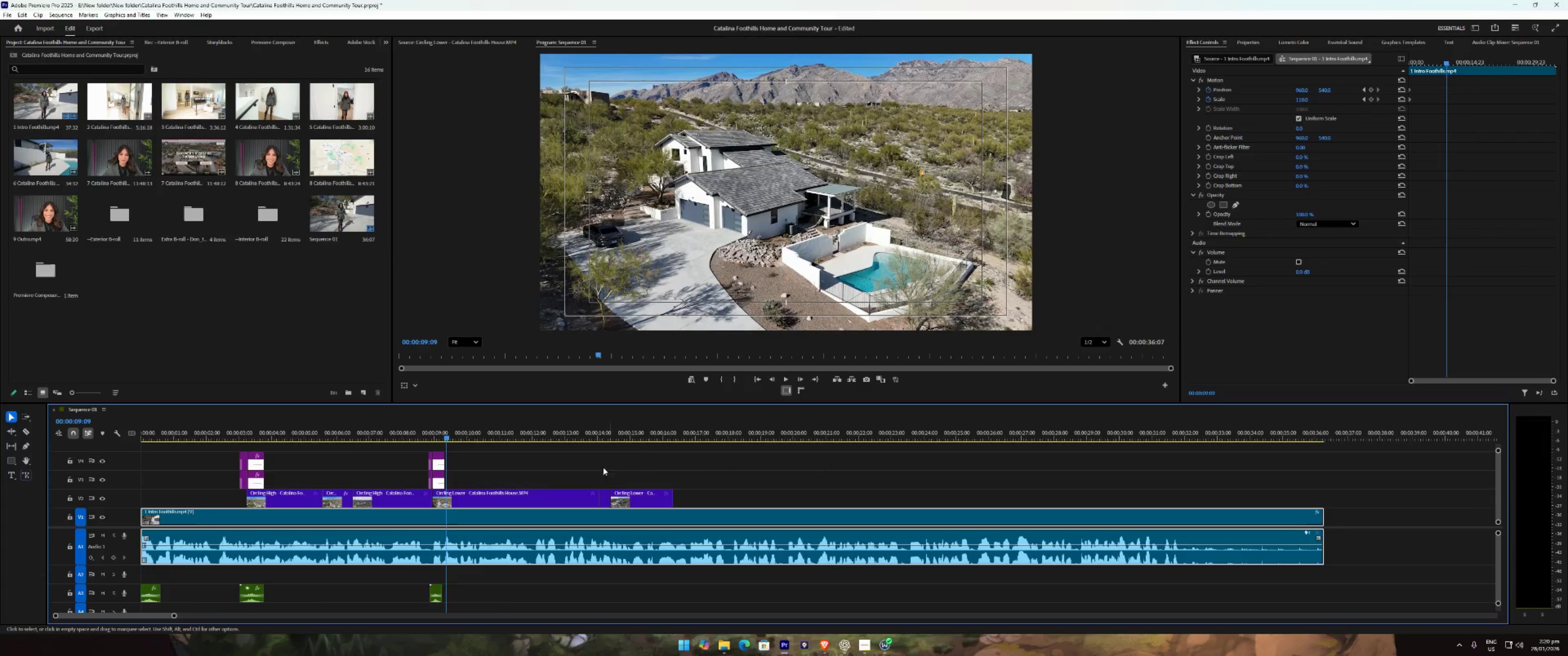 
left_click_drag(start_coordinate=[552, 469], to_coordinate=[644, 499])
 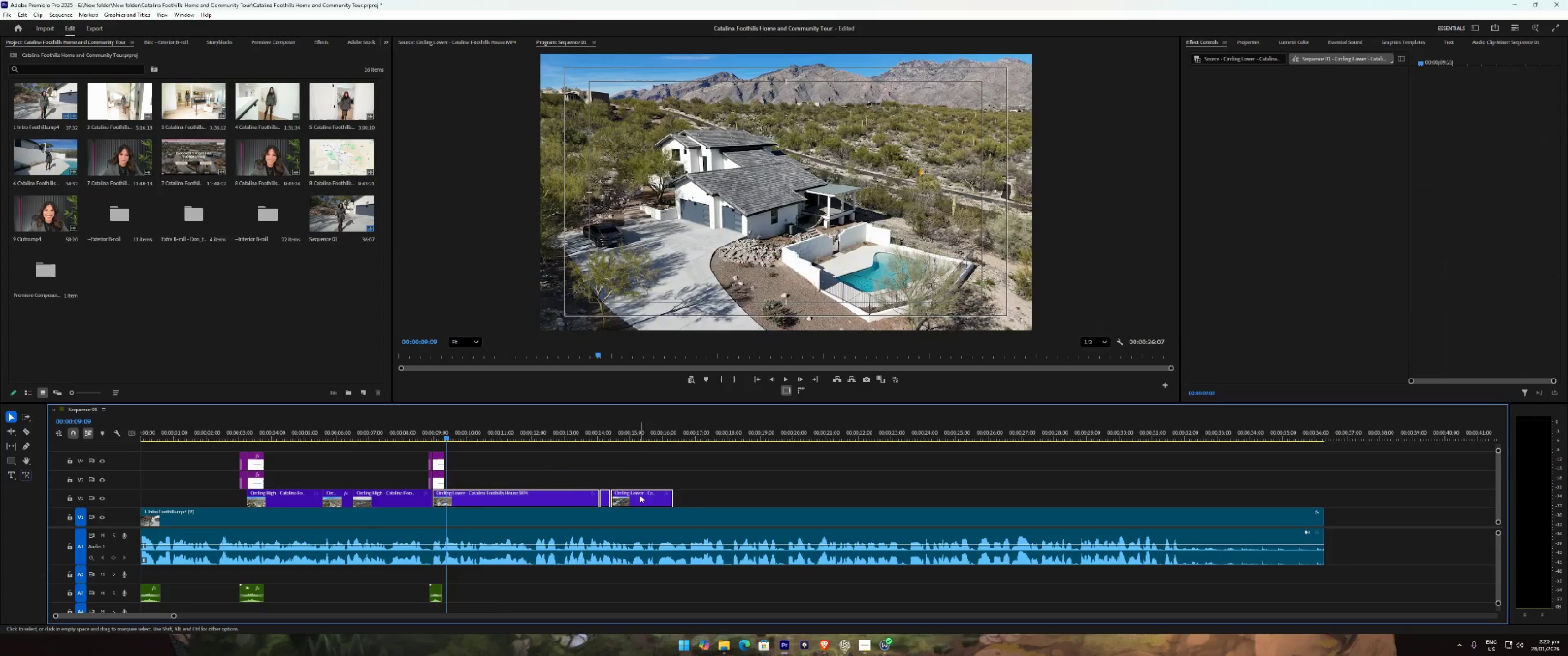 
left_click_drag(start_coordinate=[638, 495], to_coordinate=[1114, 504])
 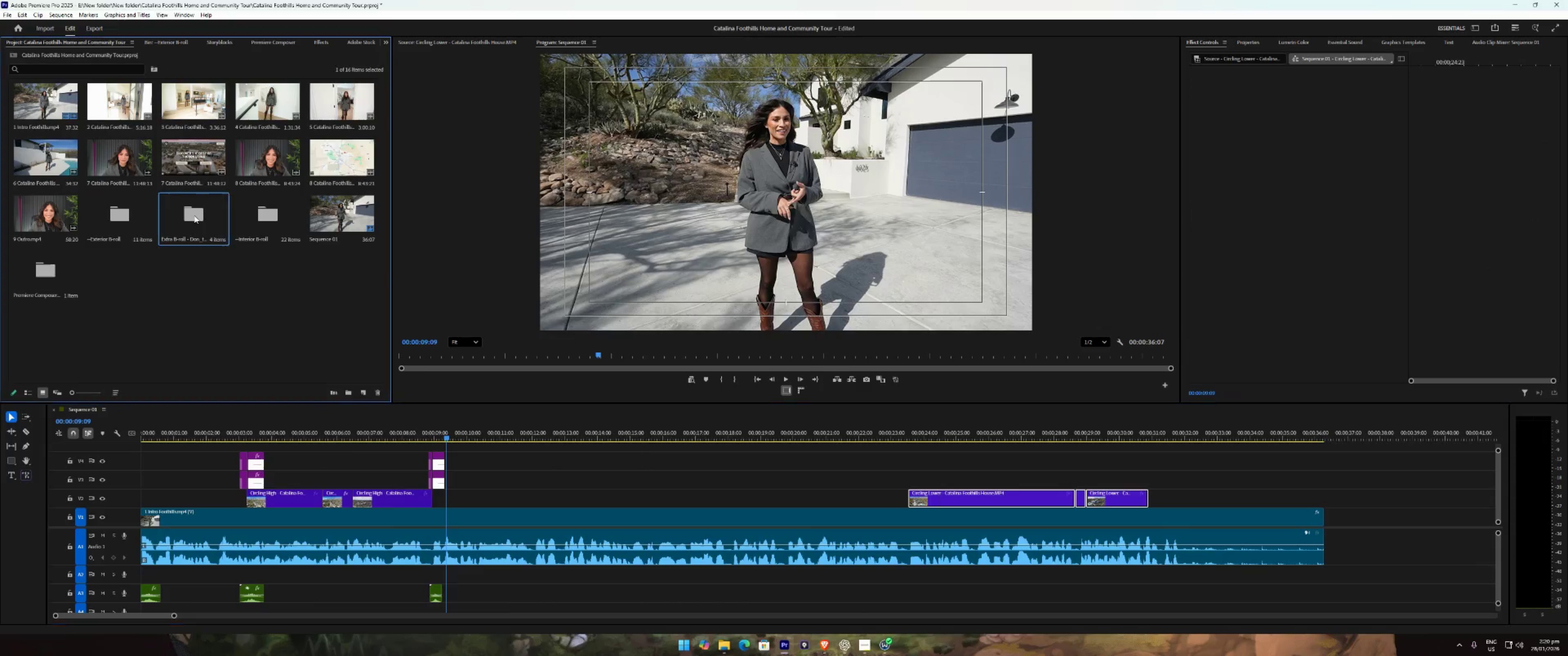 
double_click([118, 215])
 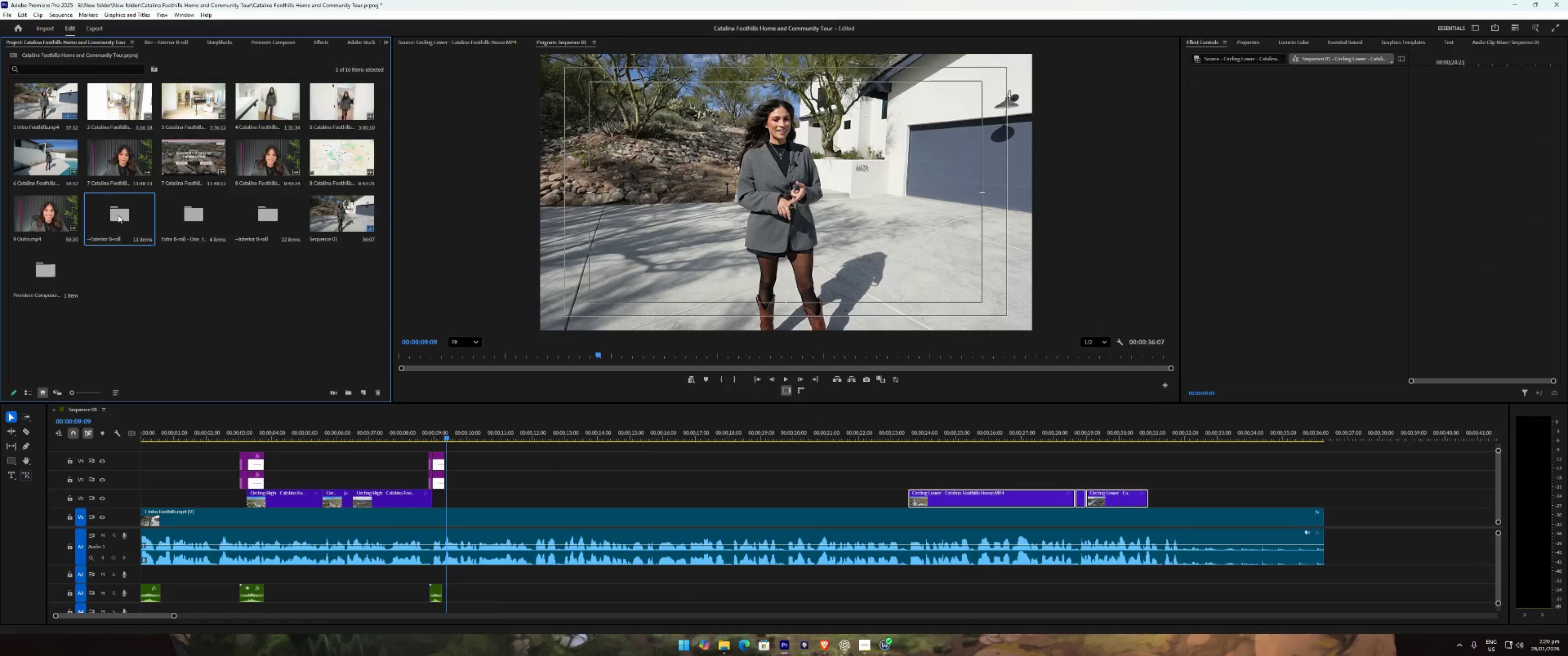 
double_click([118, 215])
 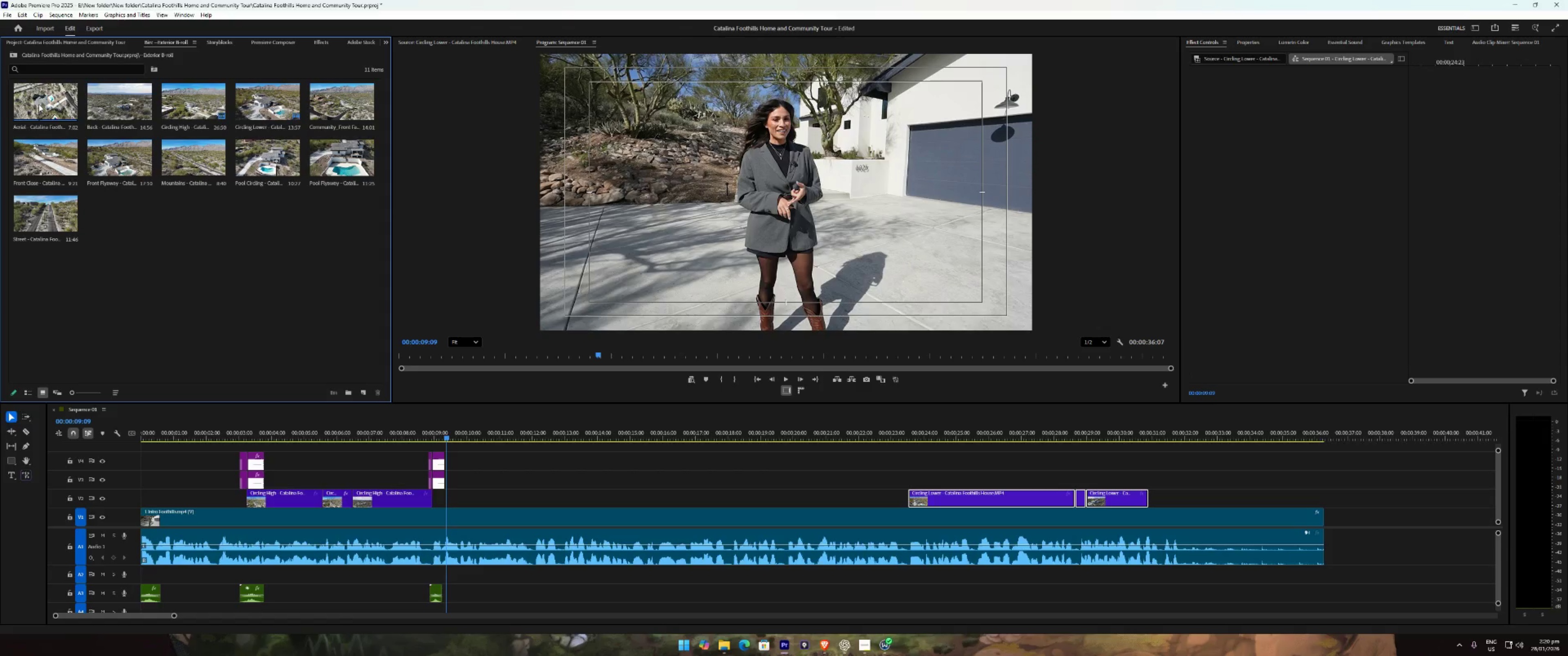 
wait(6.31)
 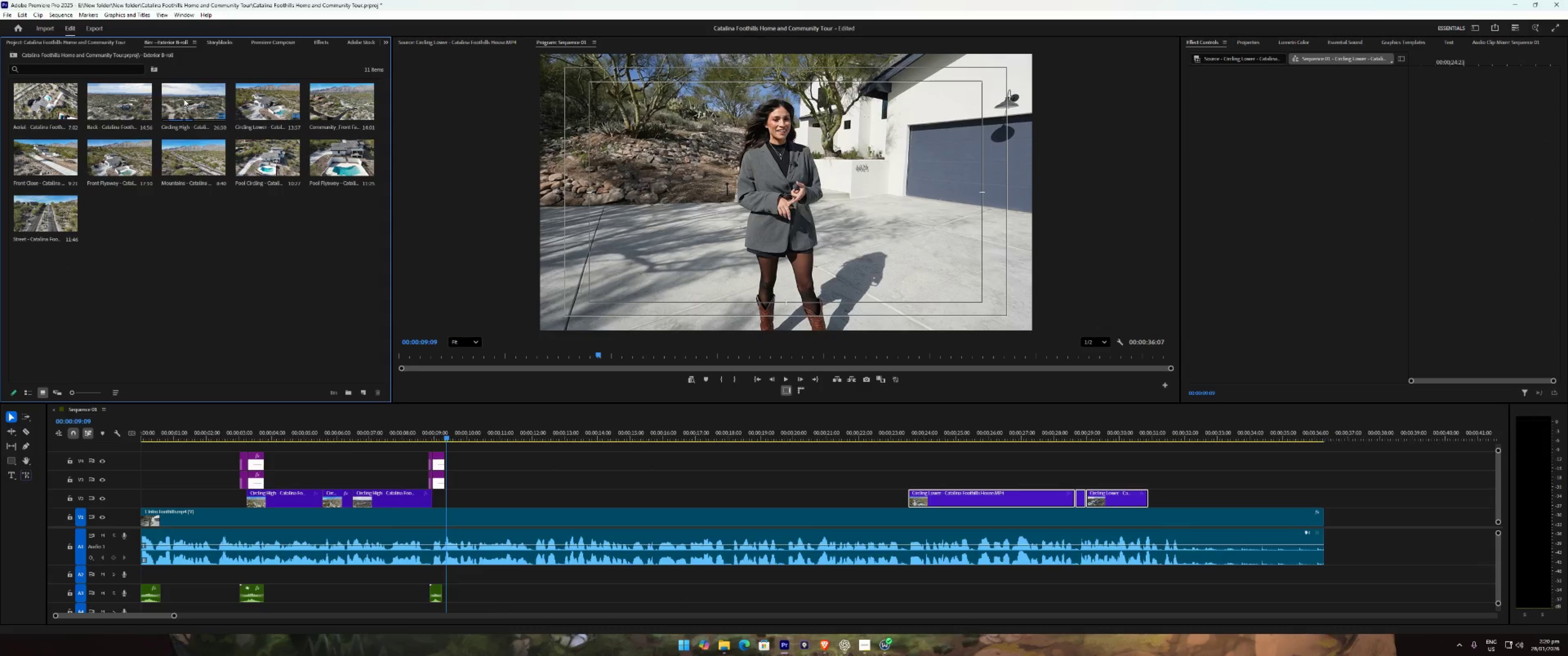 
double_click([31, 151])
 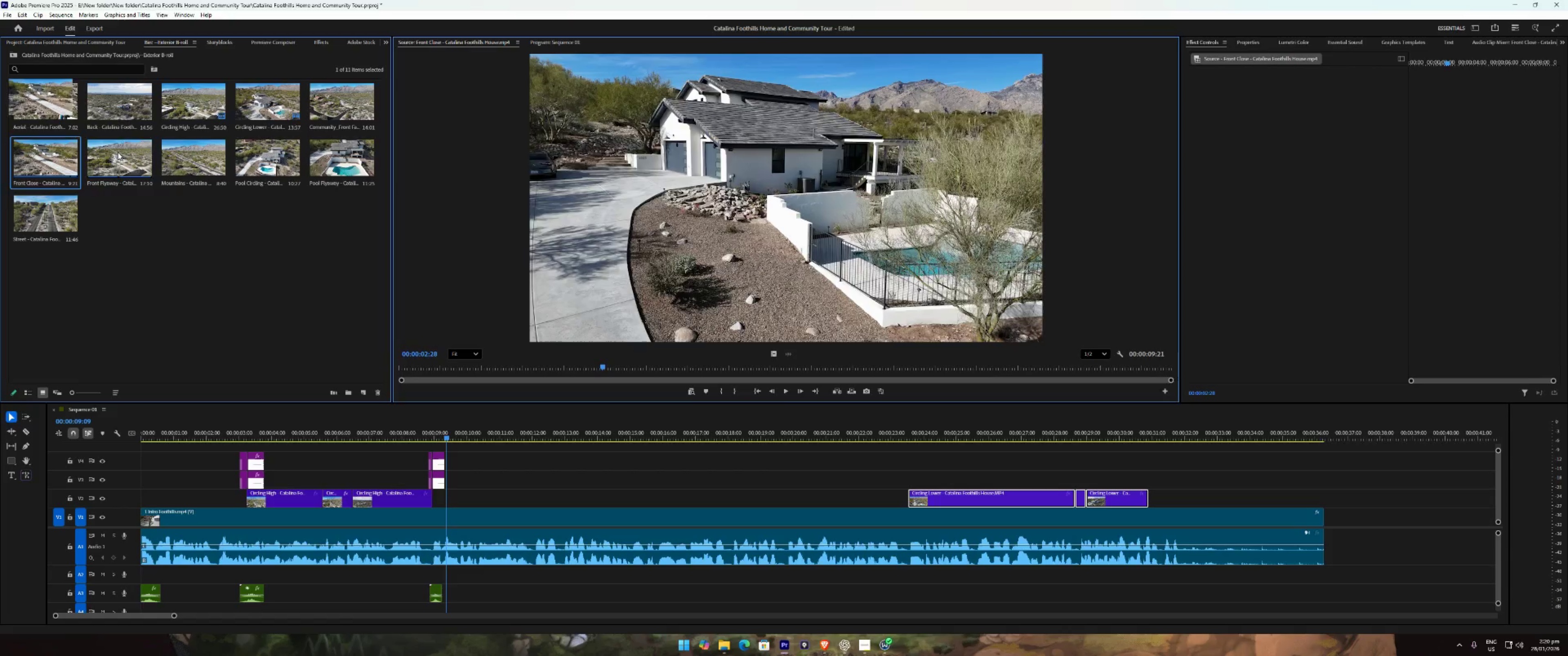 
double_click([118, 152])
 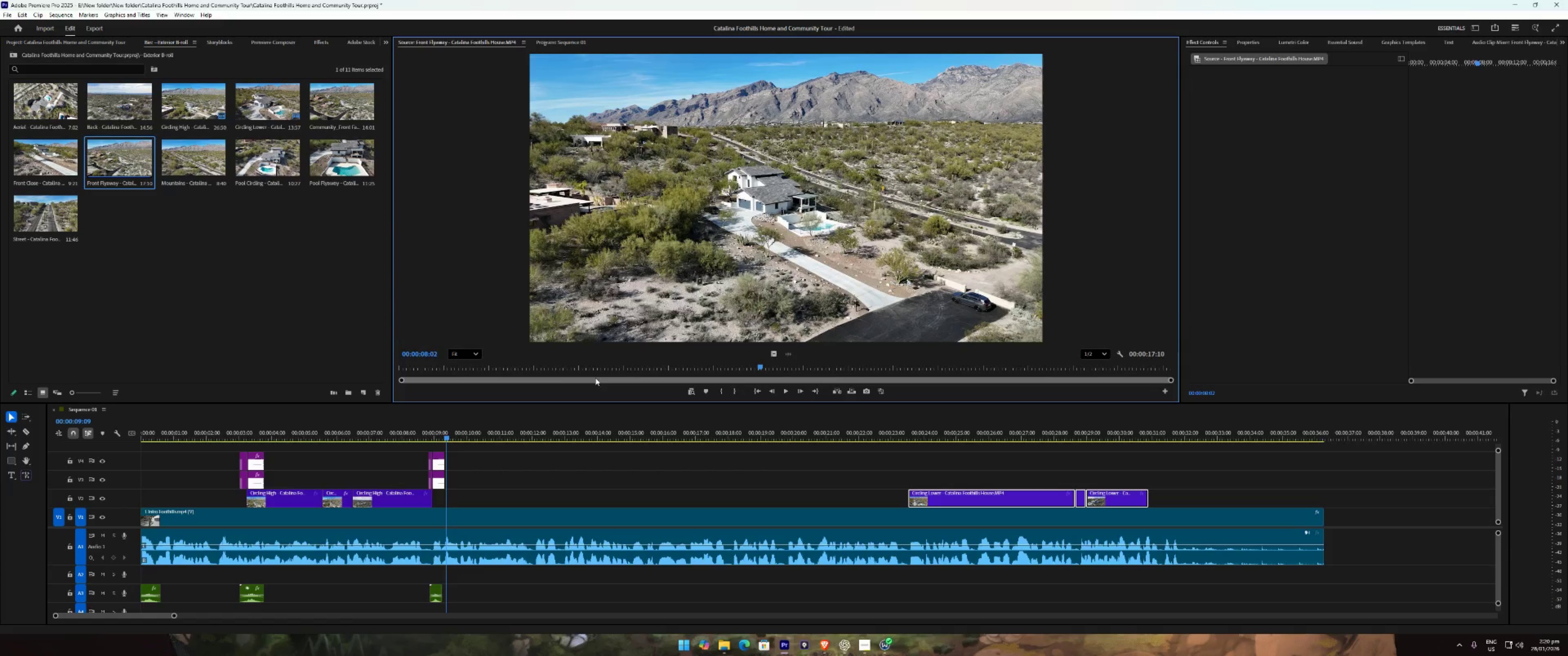 
left_click_drag(start_coordinate=[557, 370], to_coordinate=[684, 370])
 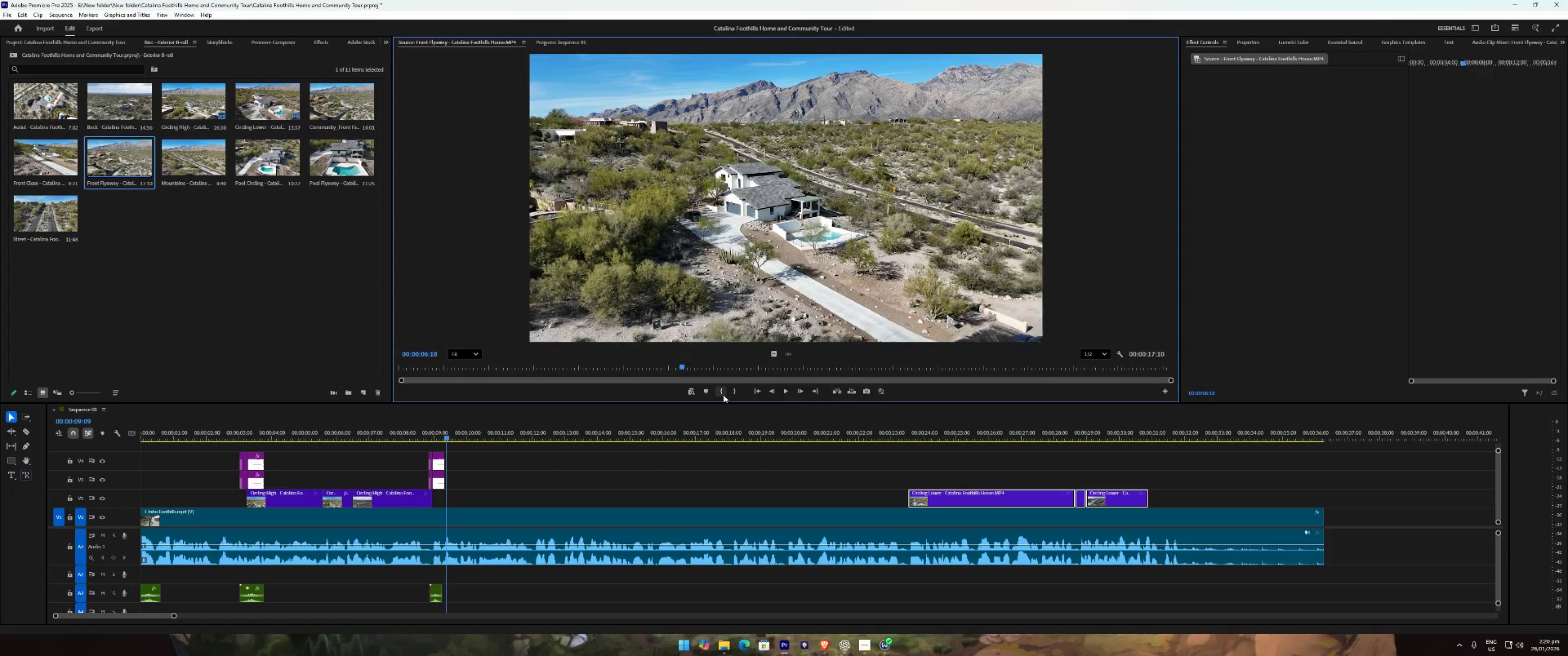 
left_click([724, 393])
 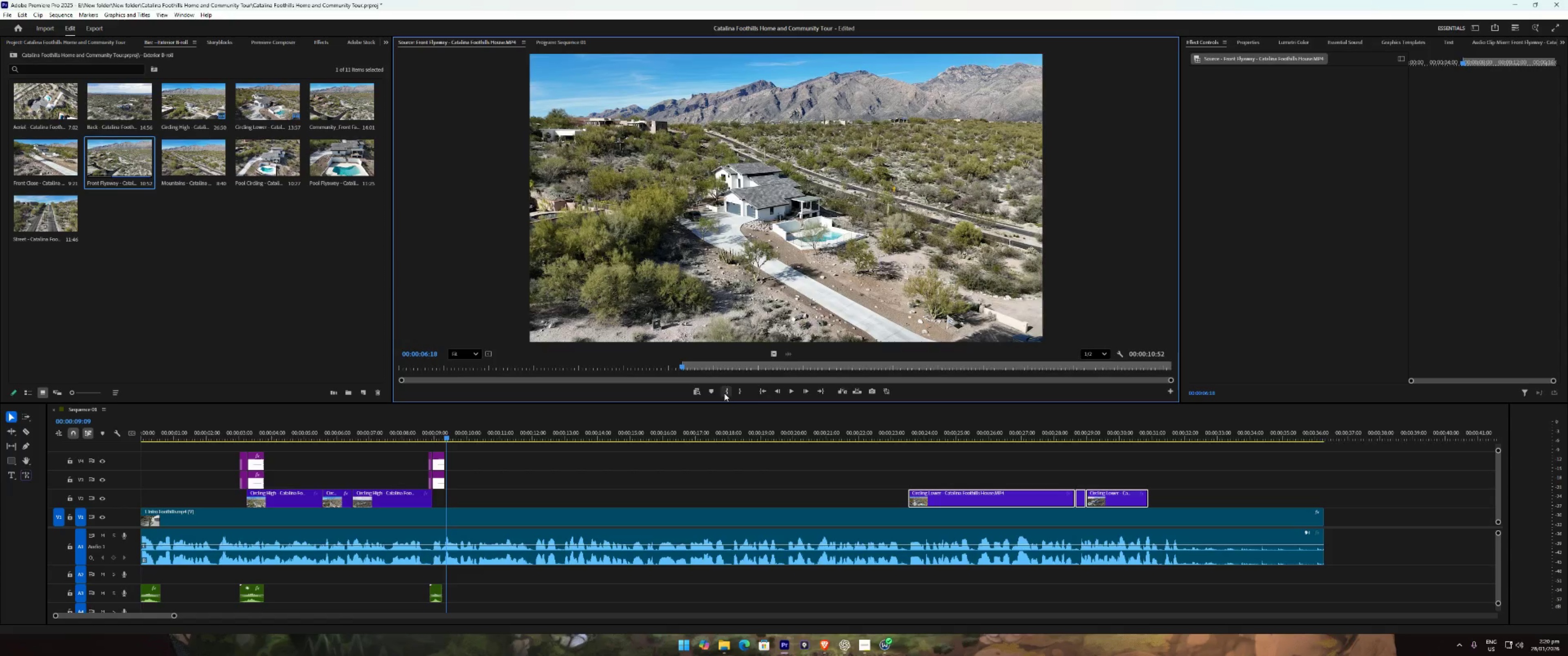 
key(Space)
 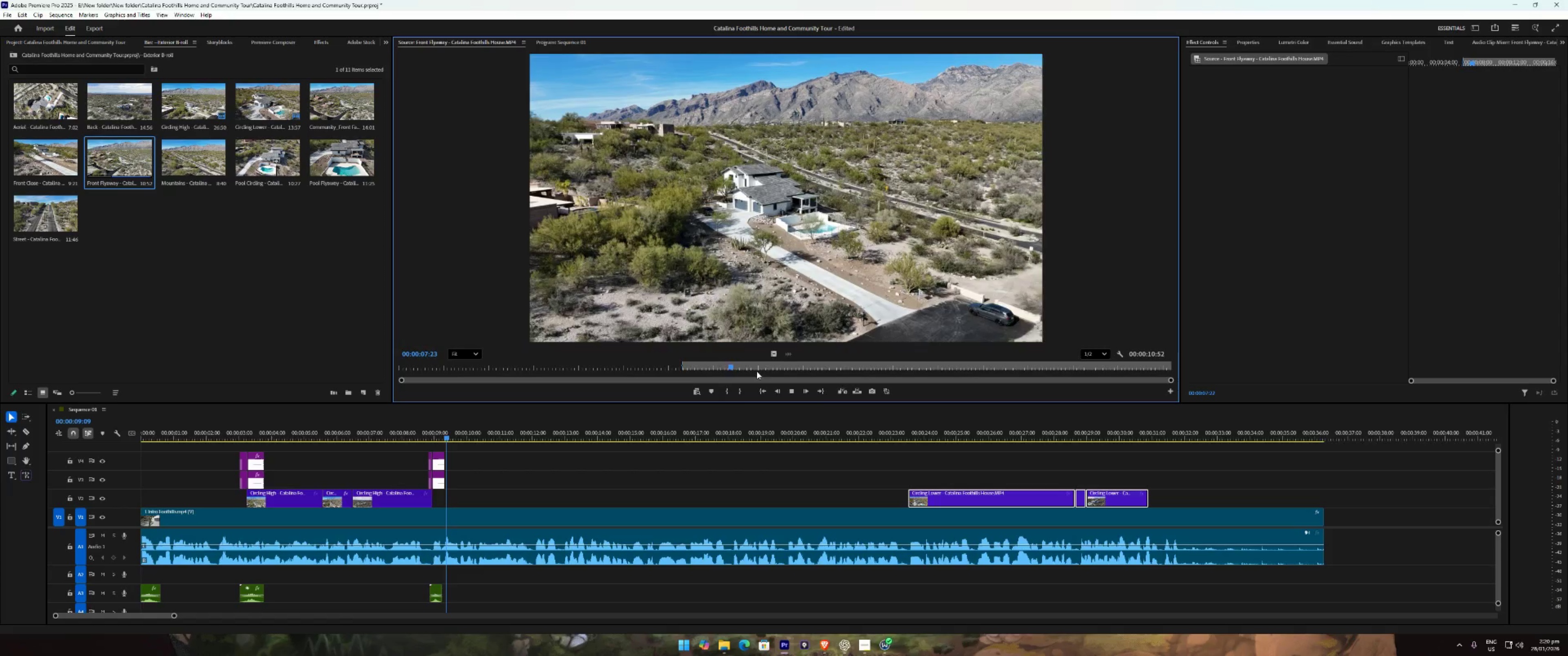 
left_click_drag(start_coordinate=[754, 364], to_coordinate=[857, 370])
 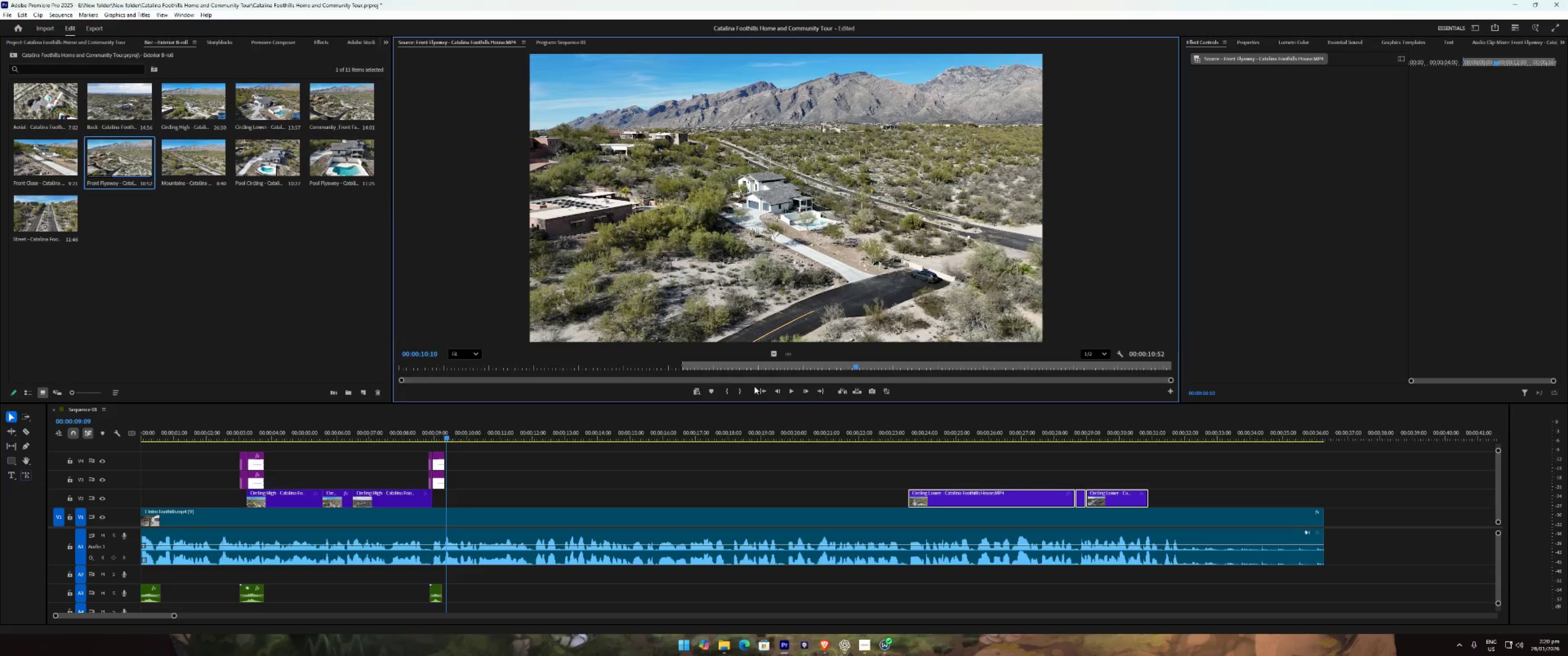 
left_click([737, 386])
 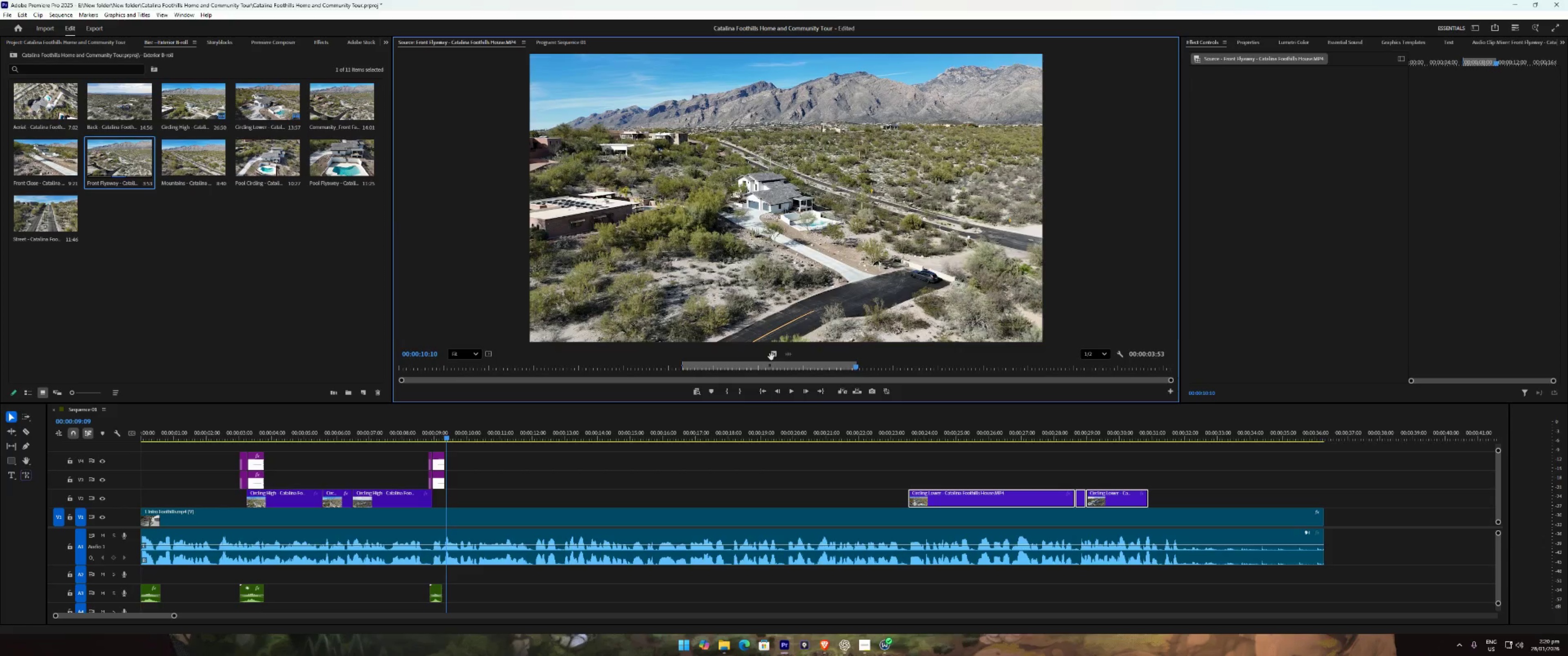 
left_click_drag(start_coordinate=[773, 354], to_coordinate=[433, 502])
 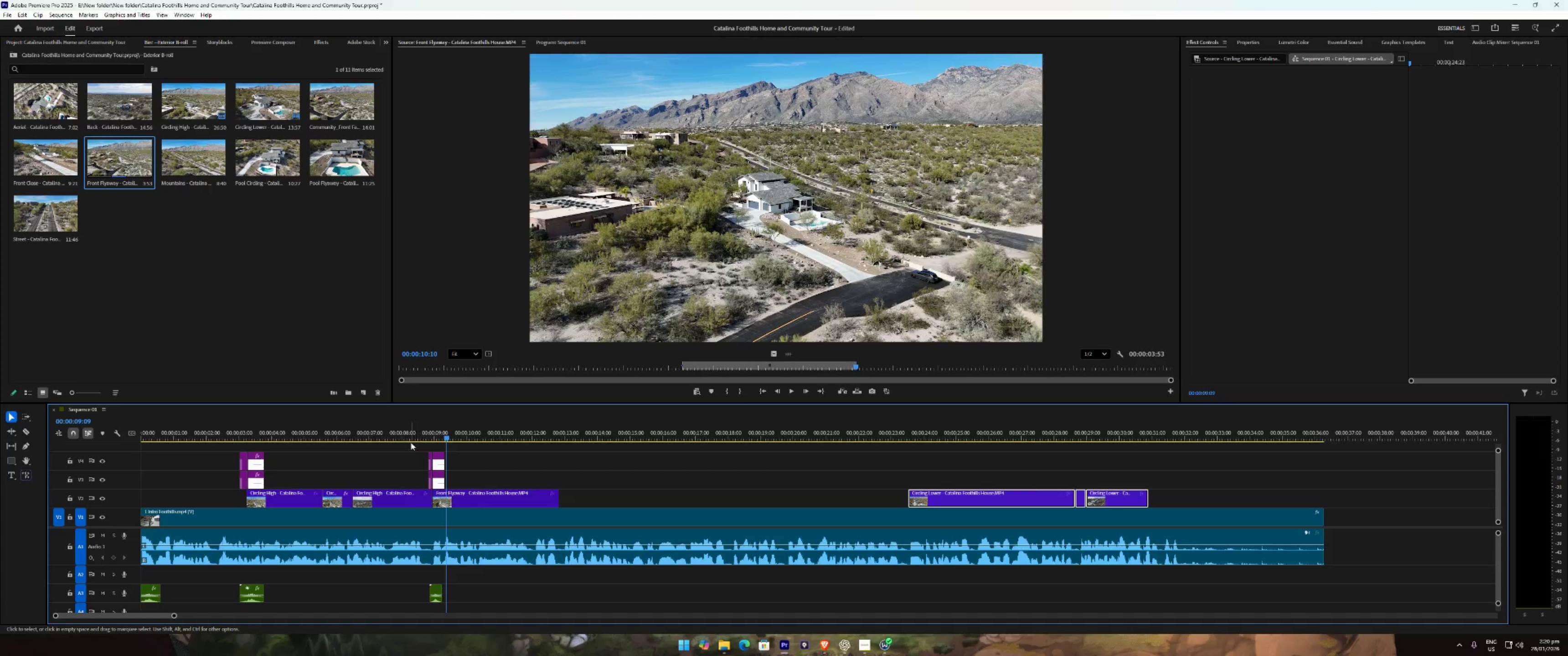 
left_click([407, 433])
 